 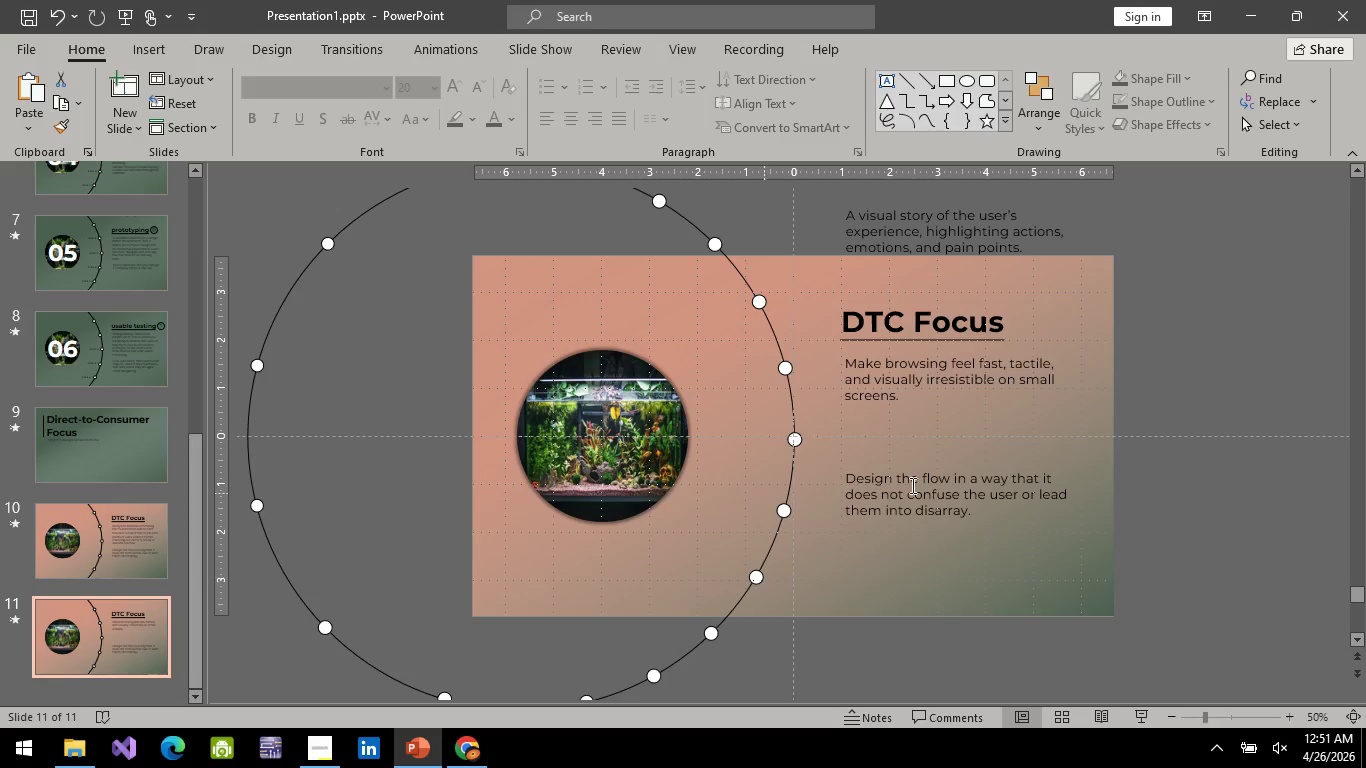 
double_click([945, 406])
 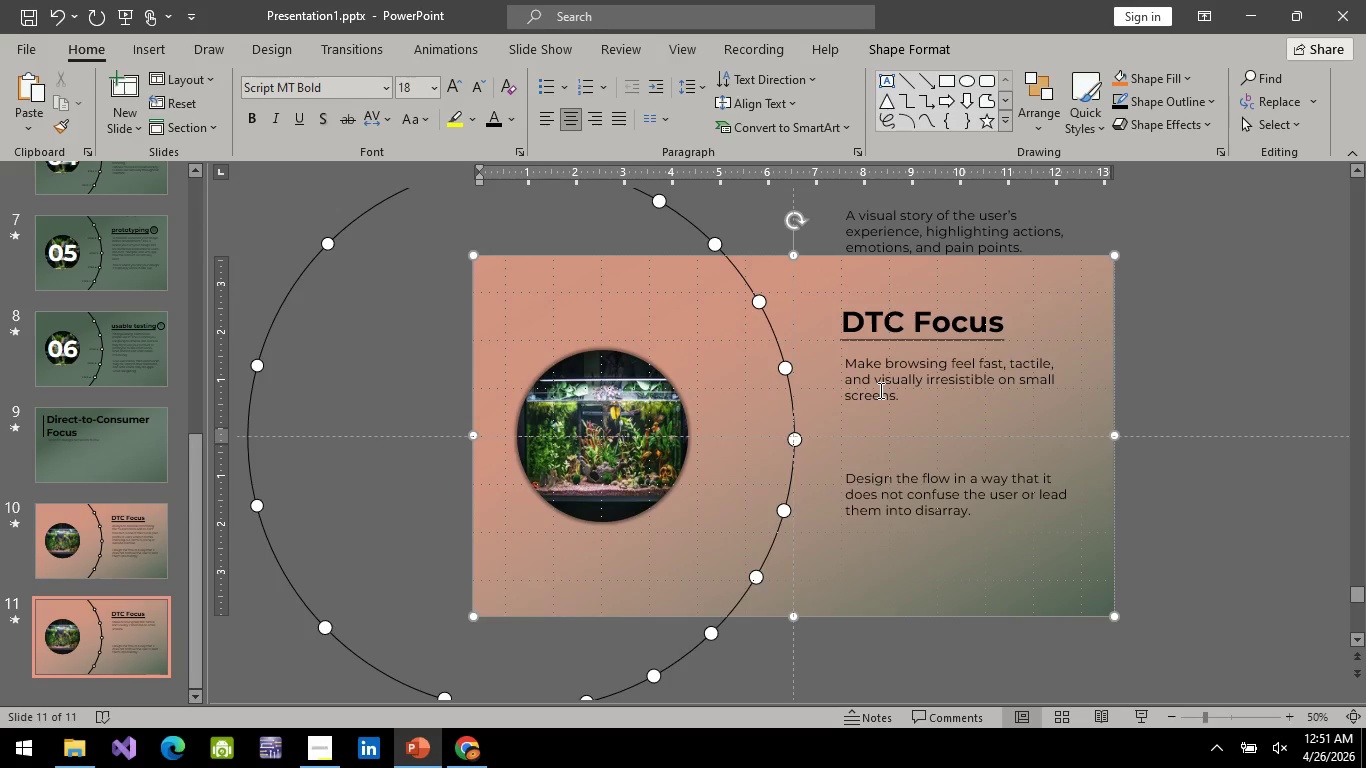 
left_click([879, 390])
 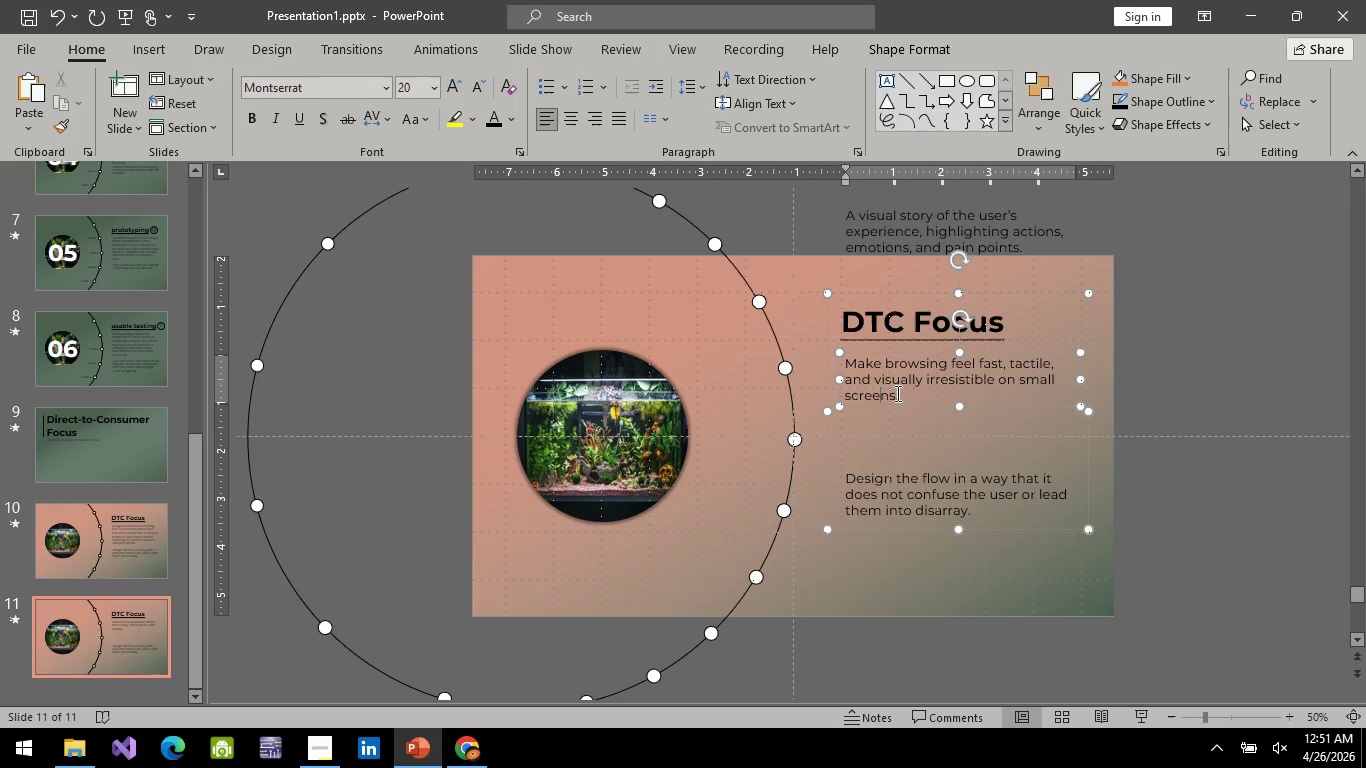 
left_click([896, 393])
 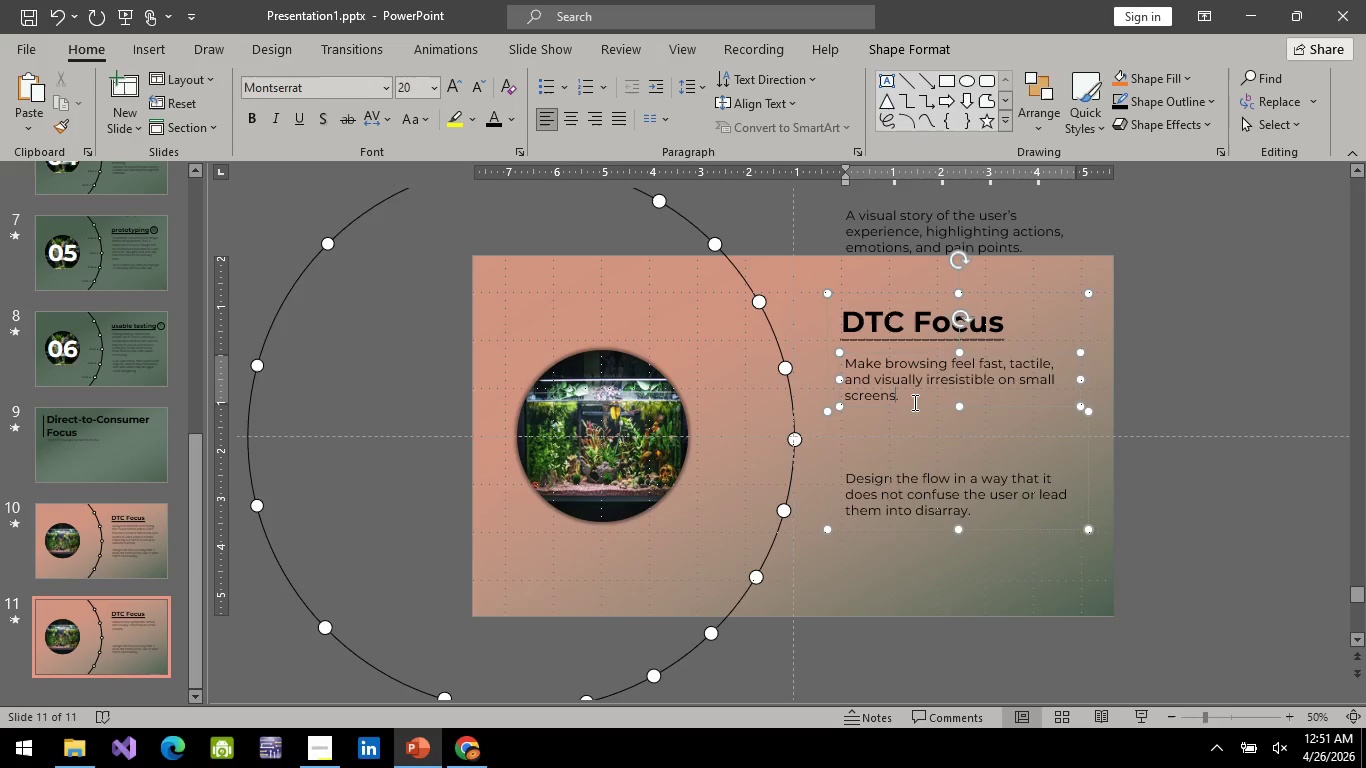 
left_click([913, 402])
 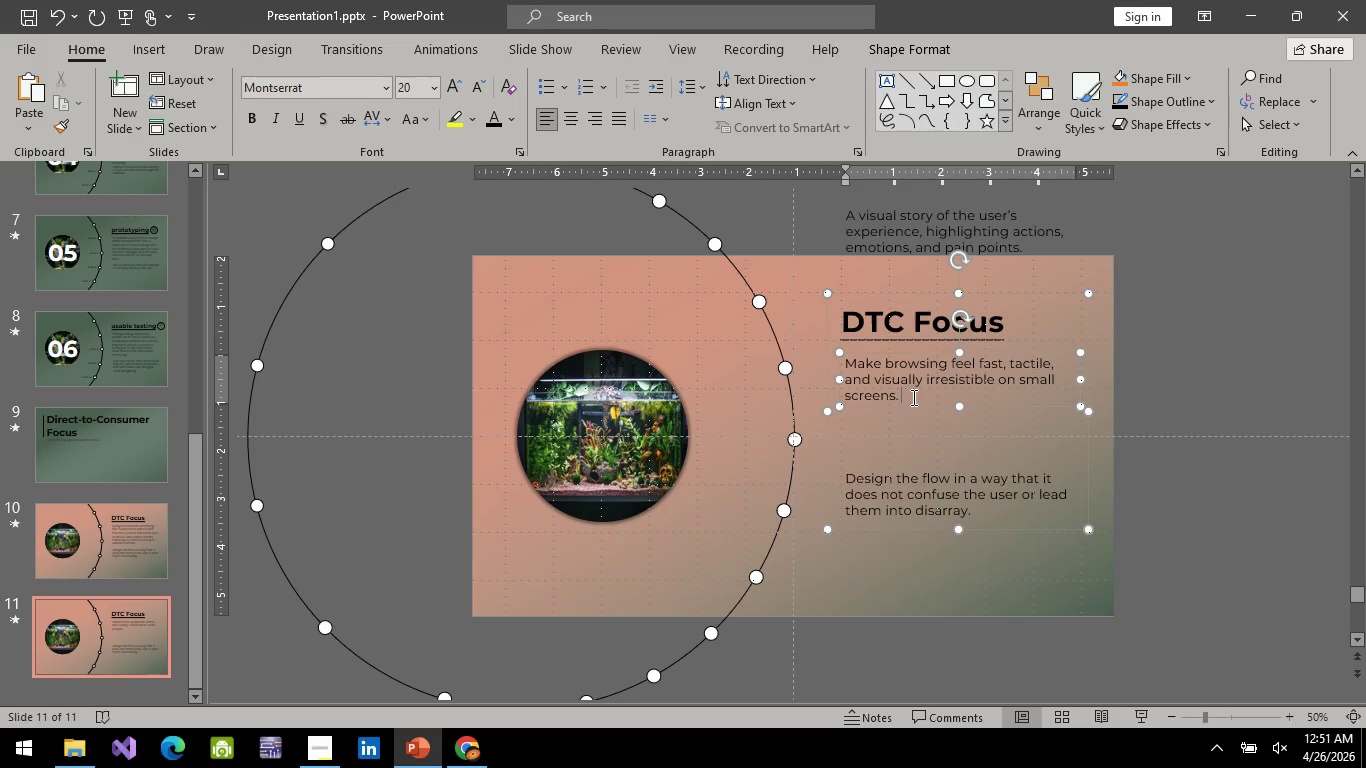 
key(Space)
 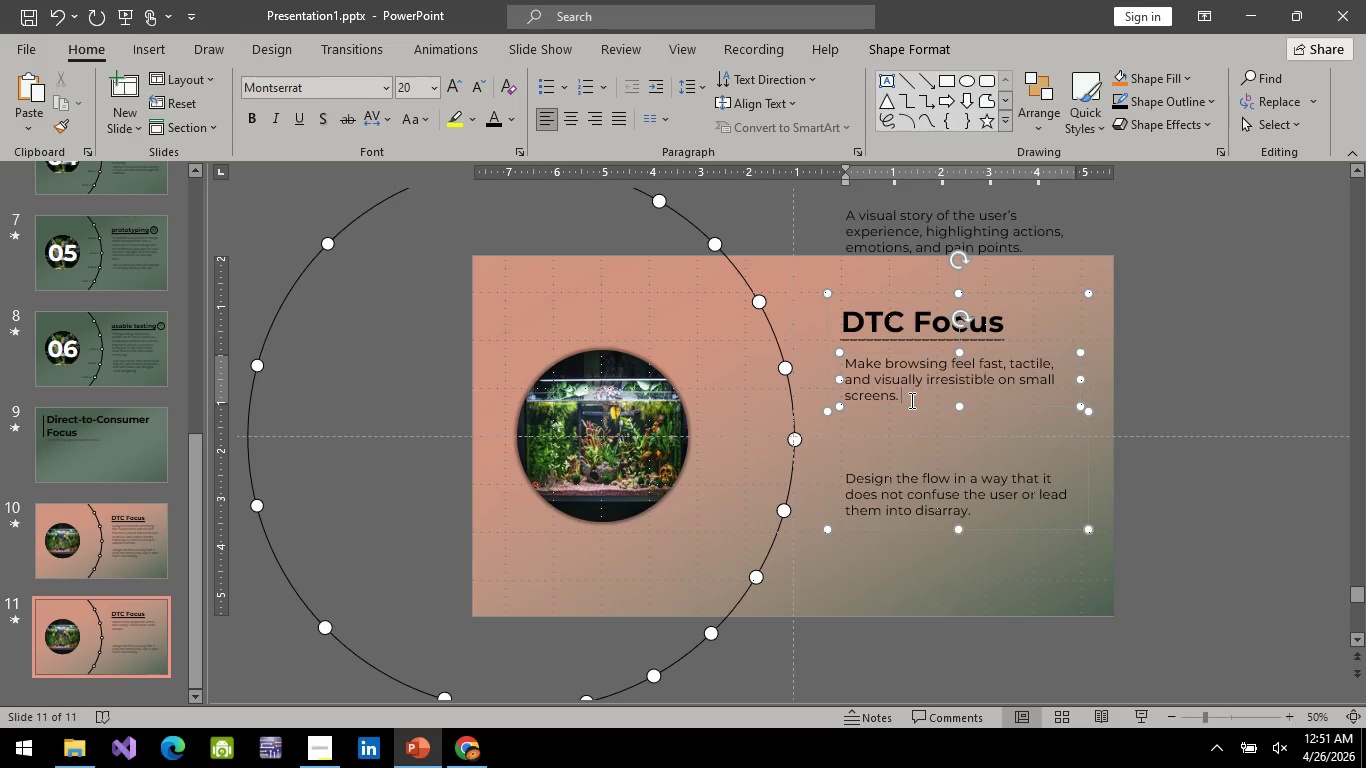 
type(Prioritize thumb-friendly navigation, clean layouts, and quick )
 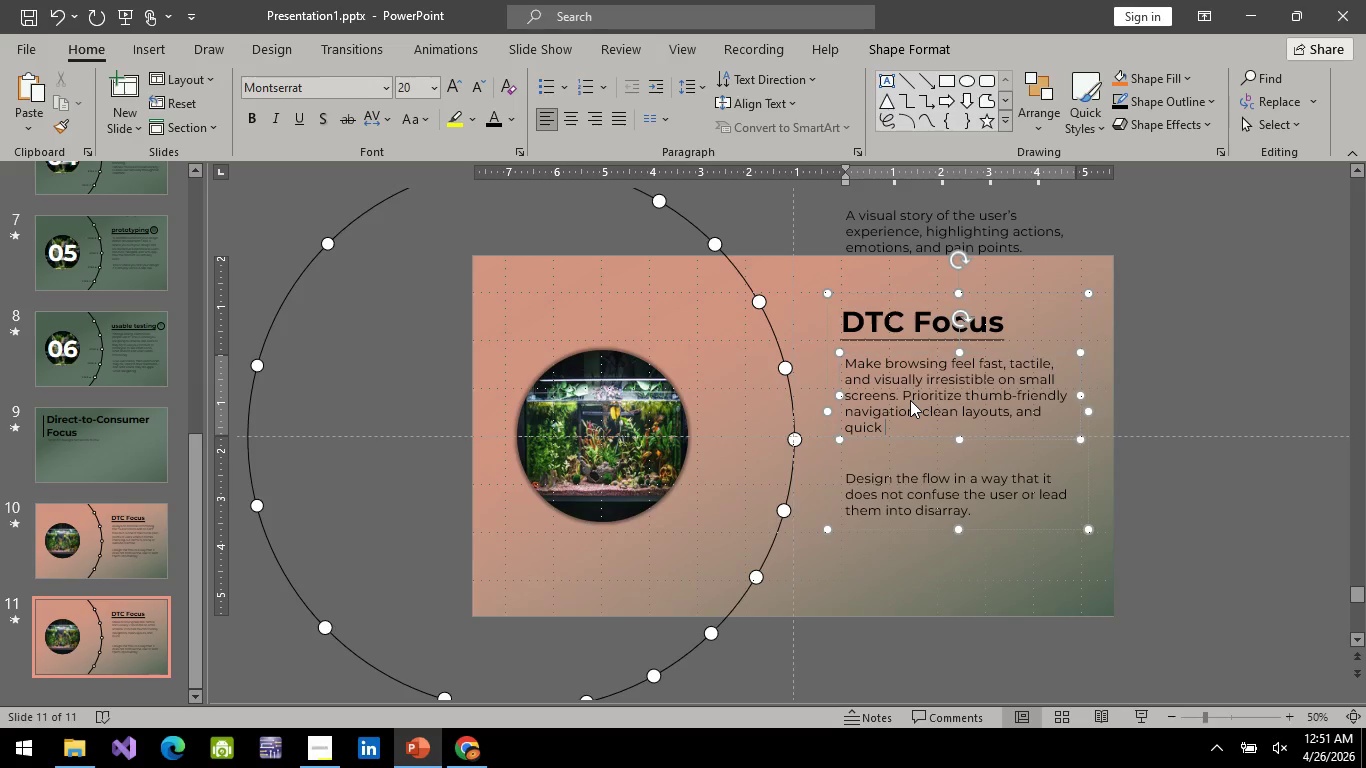 
wait(6.19)
 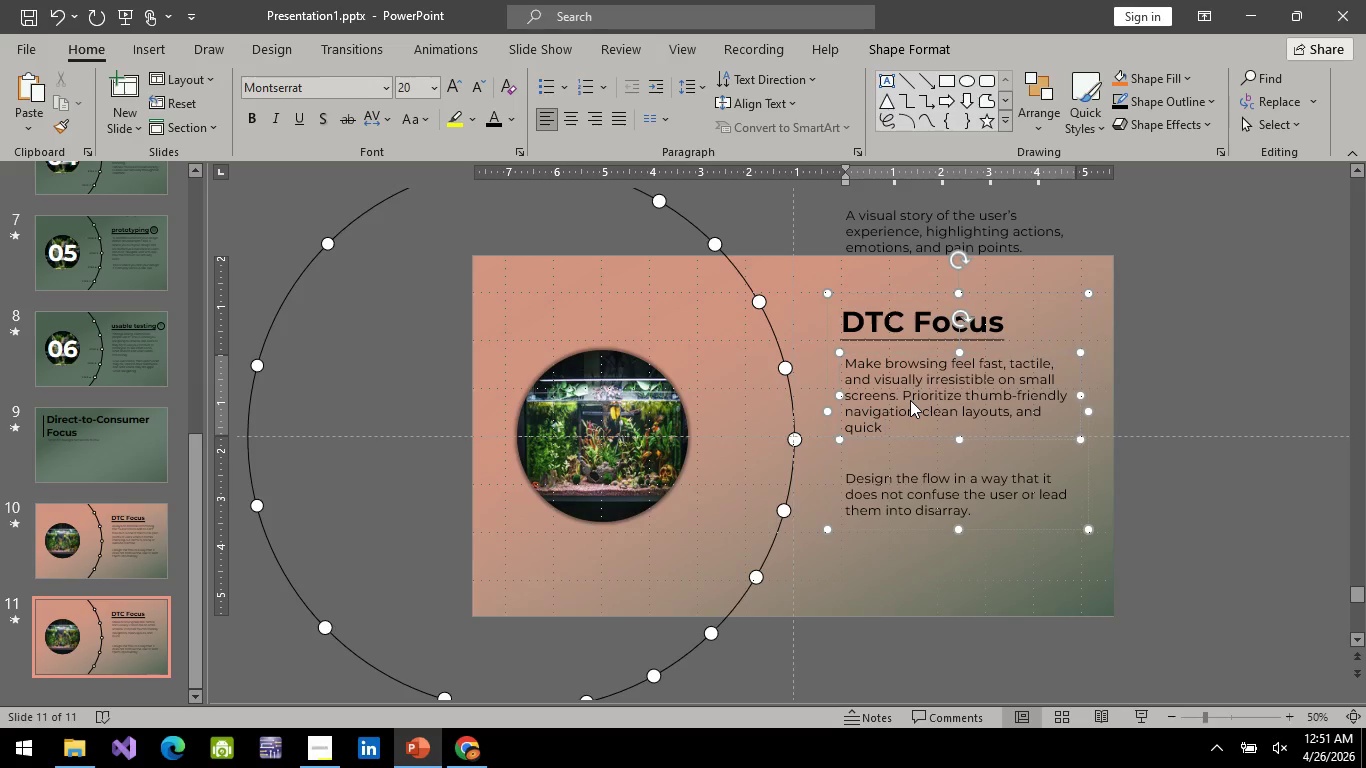 
type(loading visuals.)
 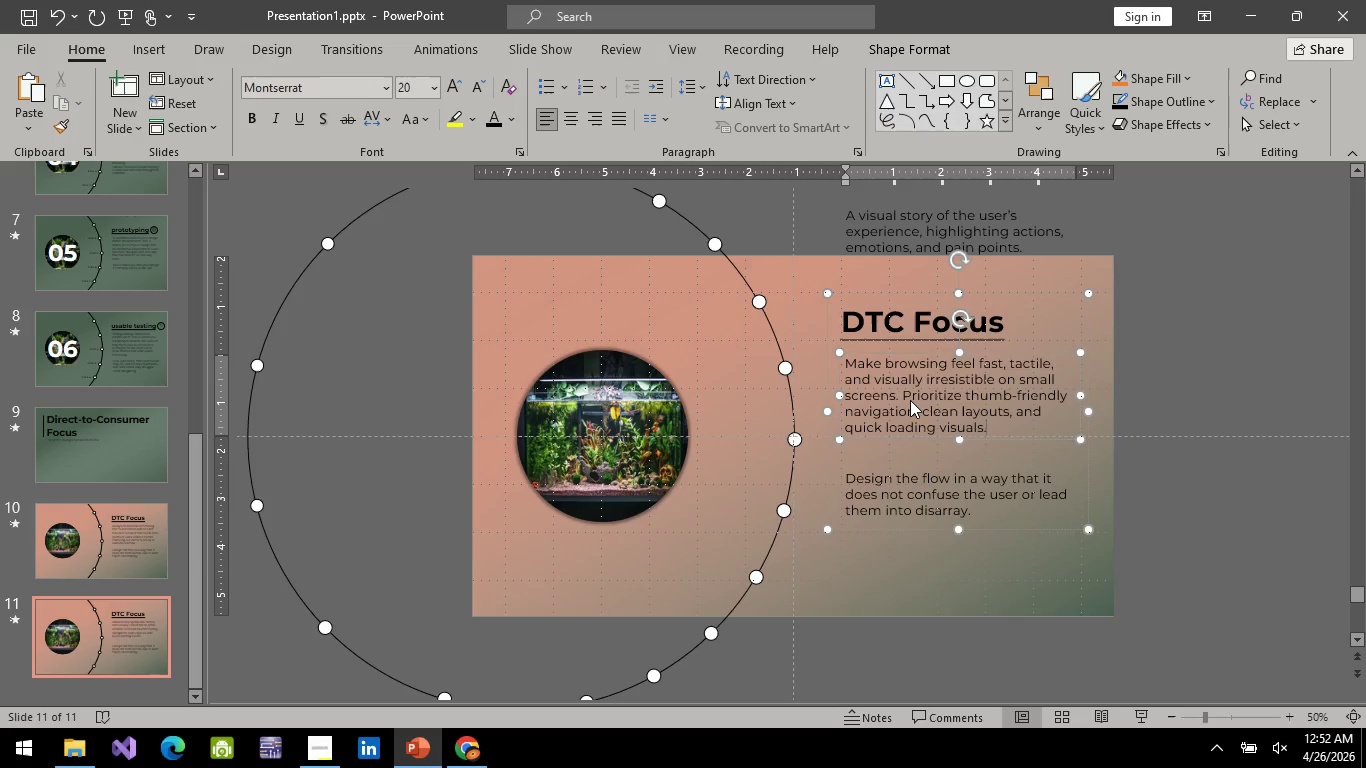 
wait(9.62)
 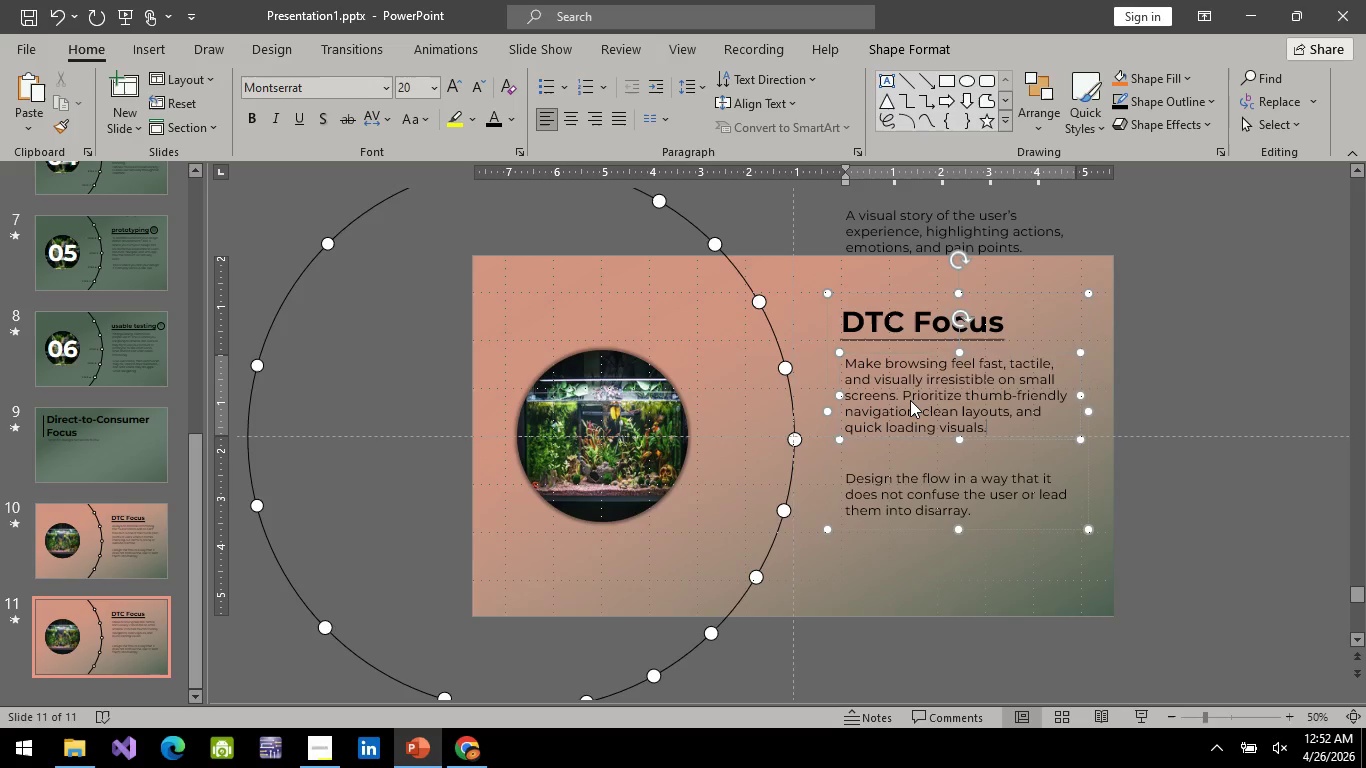 
left_click([943, 493])
 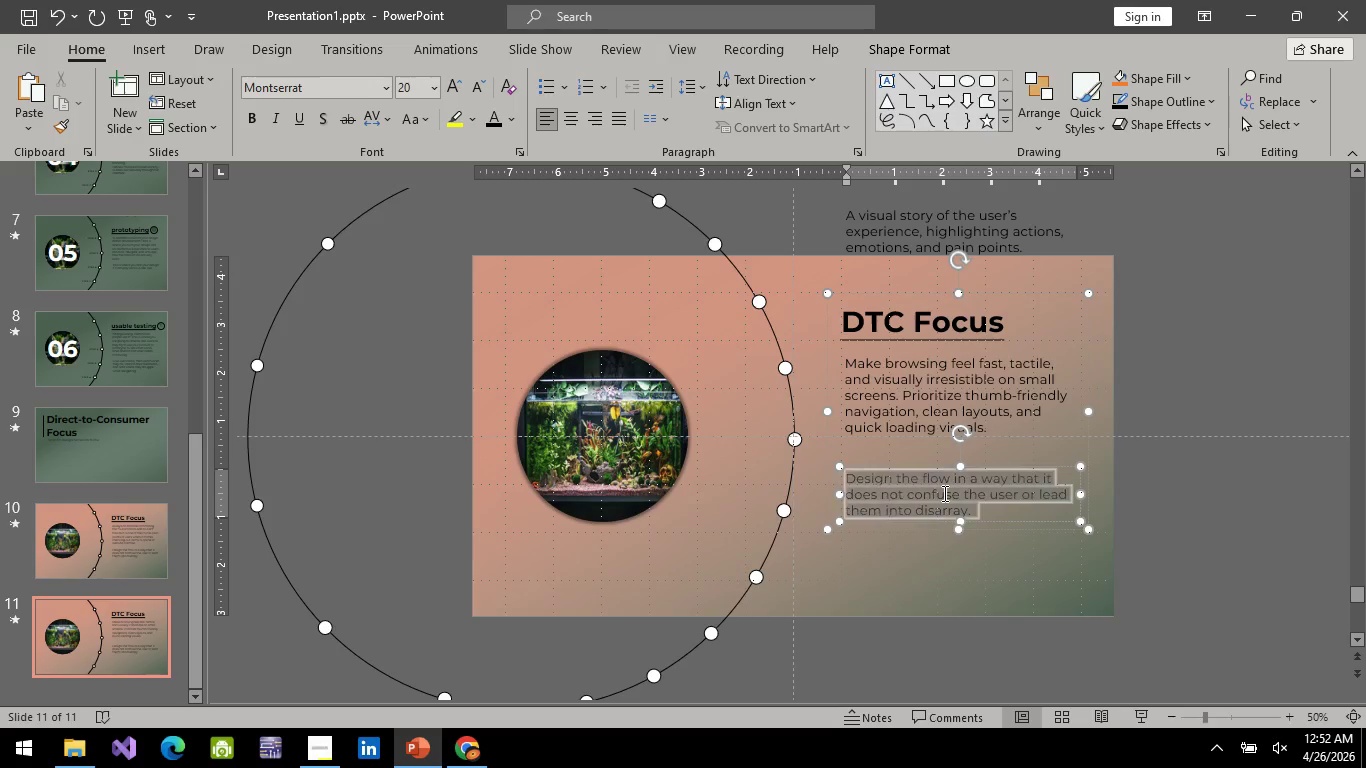 
key(Control+A)
 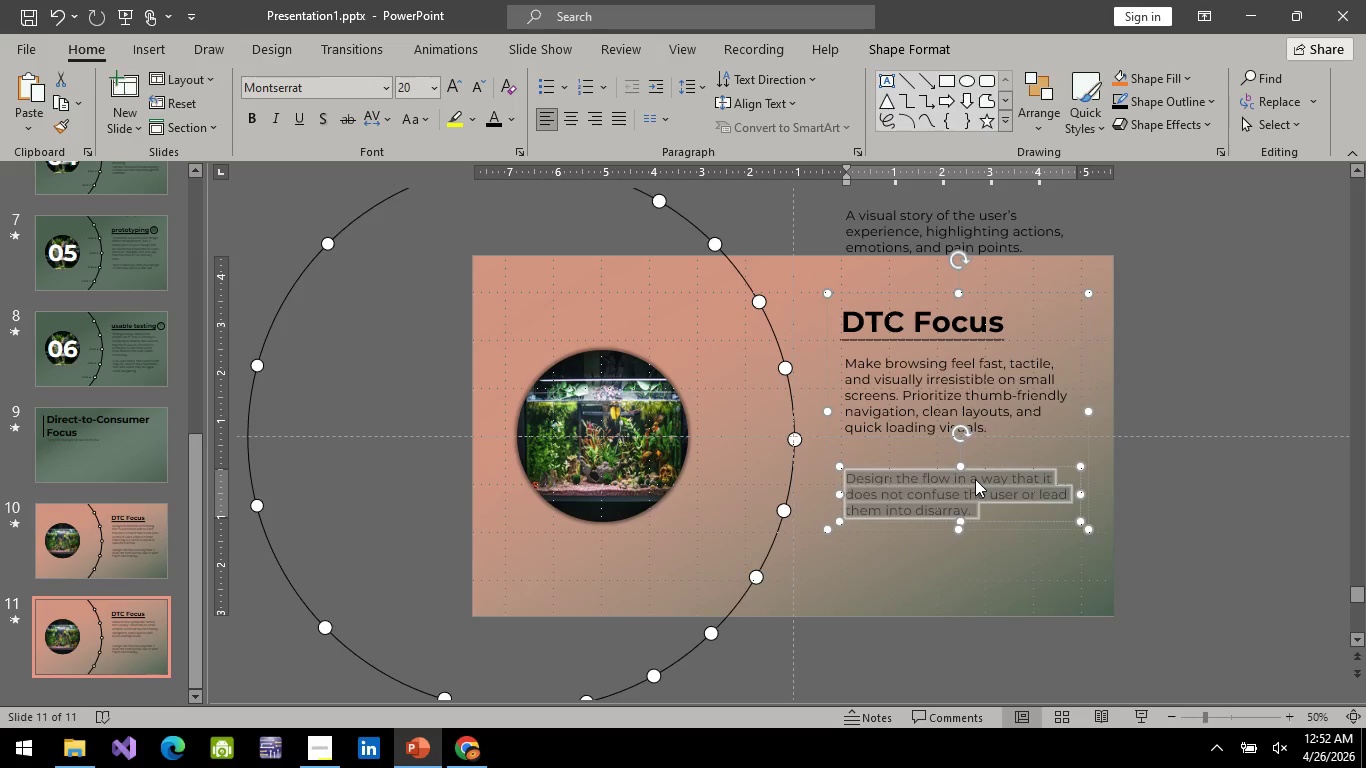 
wait(9.92)
 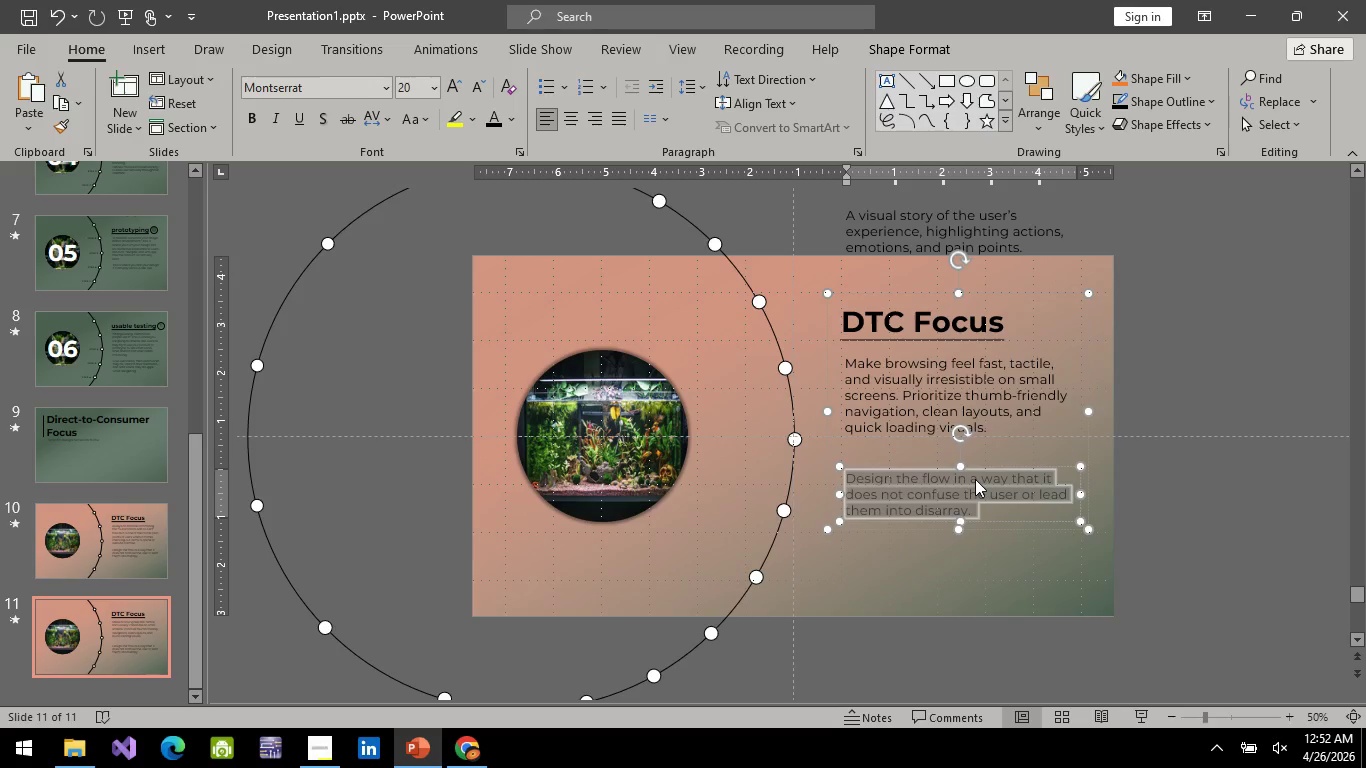 
type(Youc)
key(Backspace)
type( can add swipable ca)
 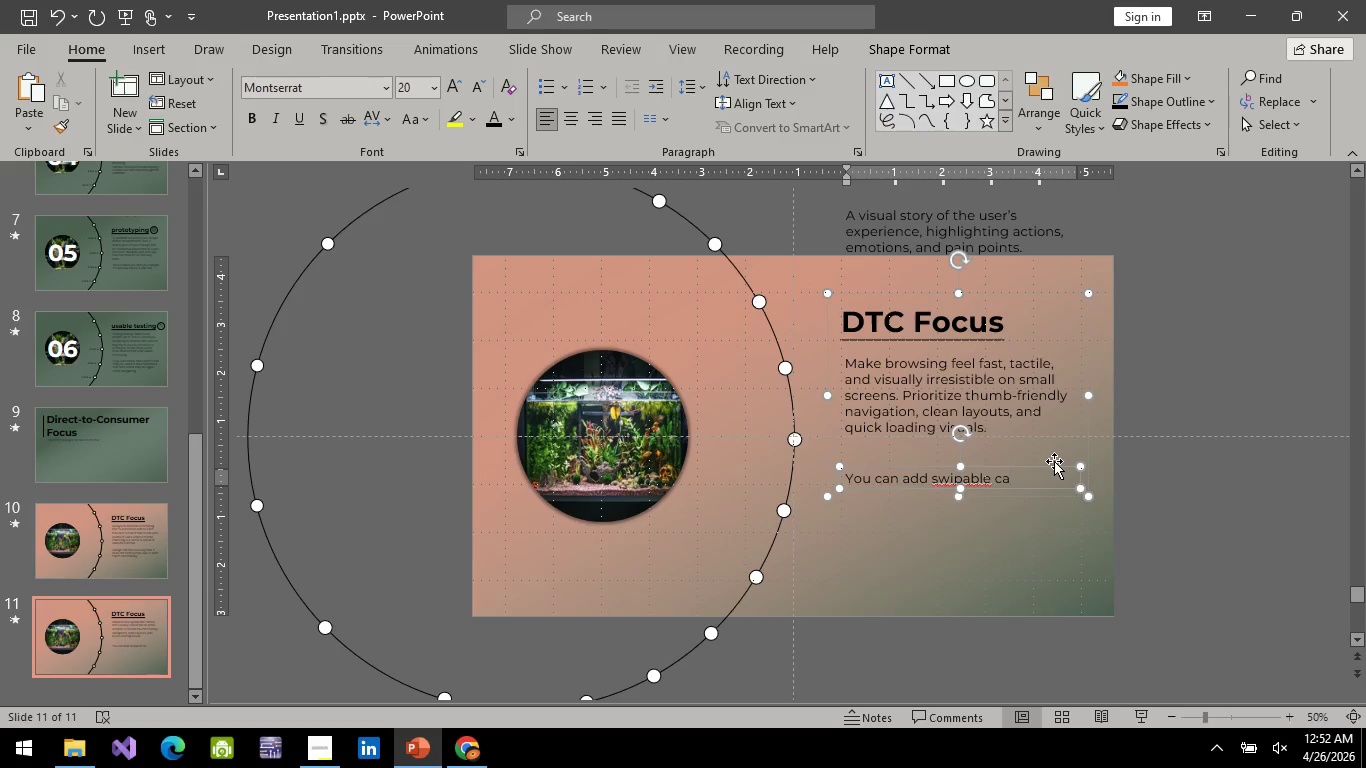 
left_click([976, 480])
 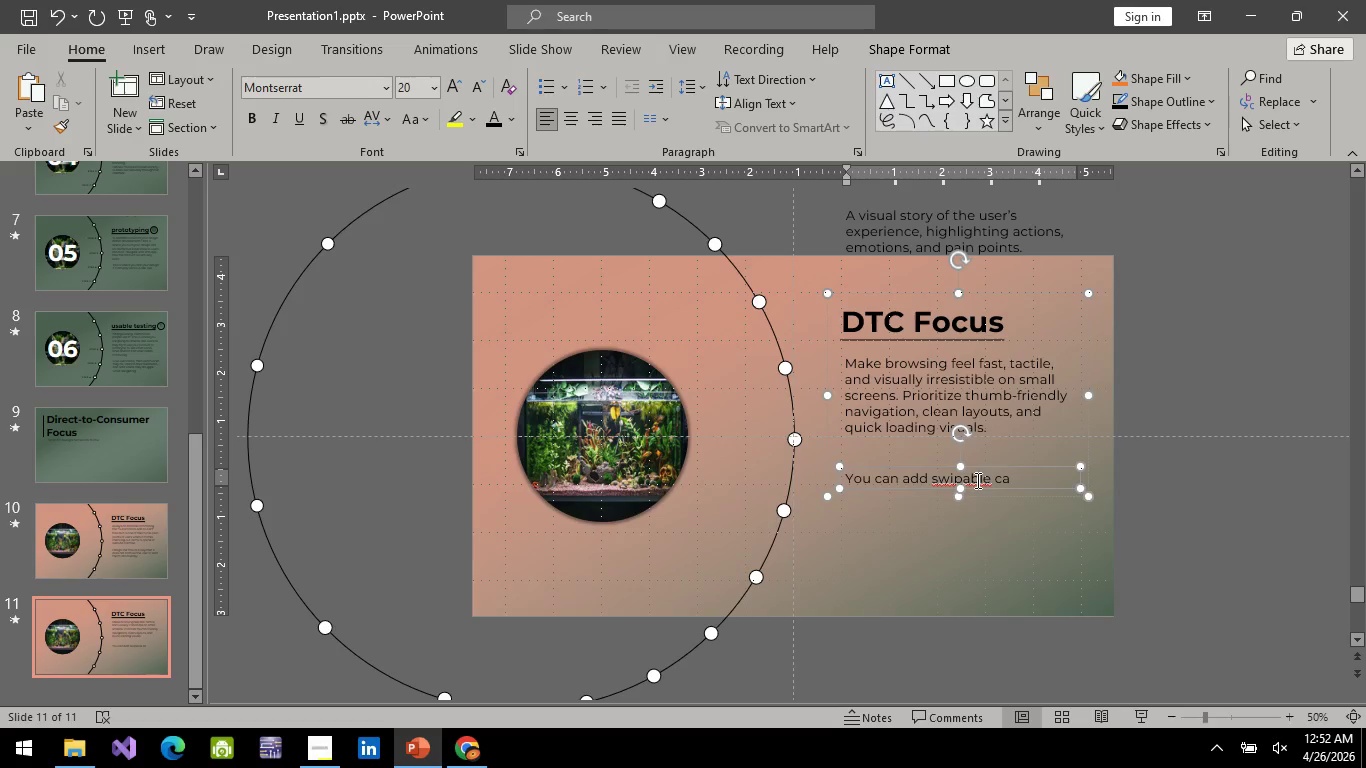 
right_click([976, 480])
 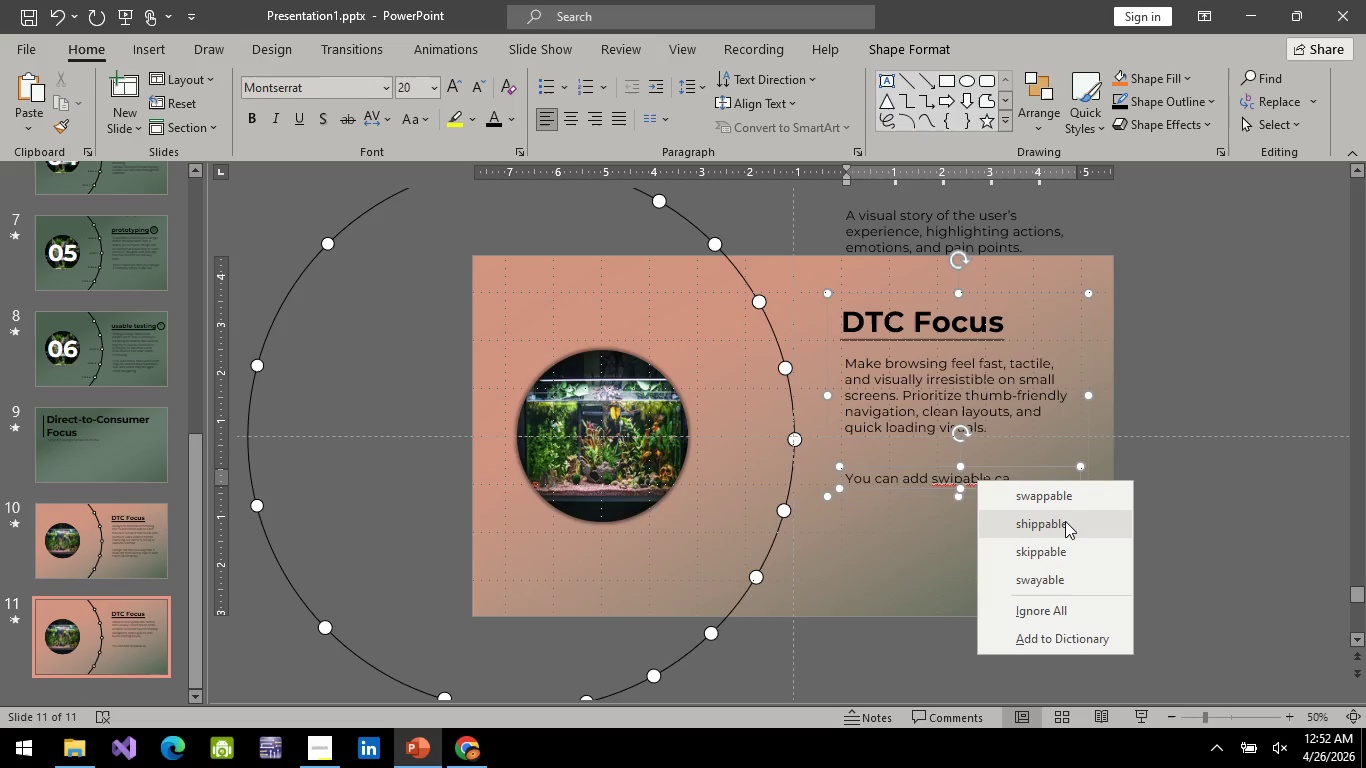 
wait(8.09)
 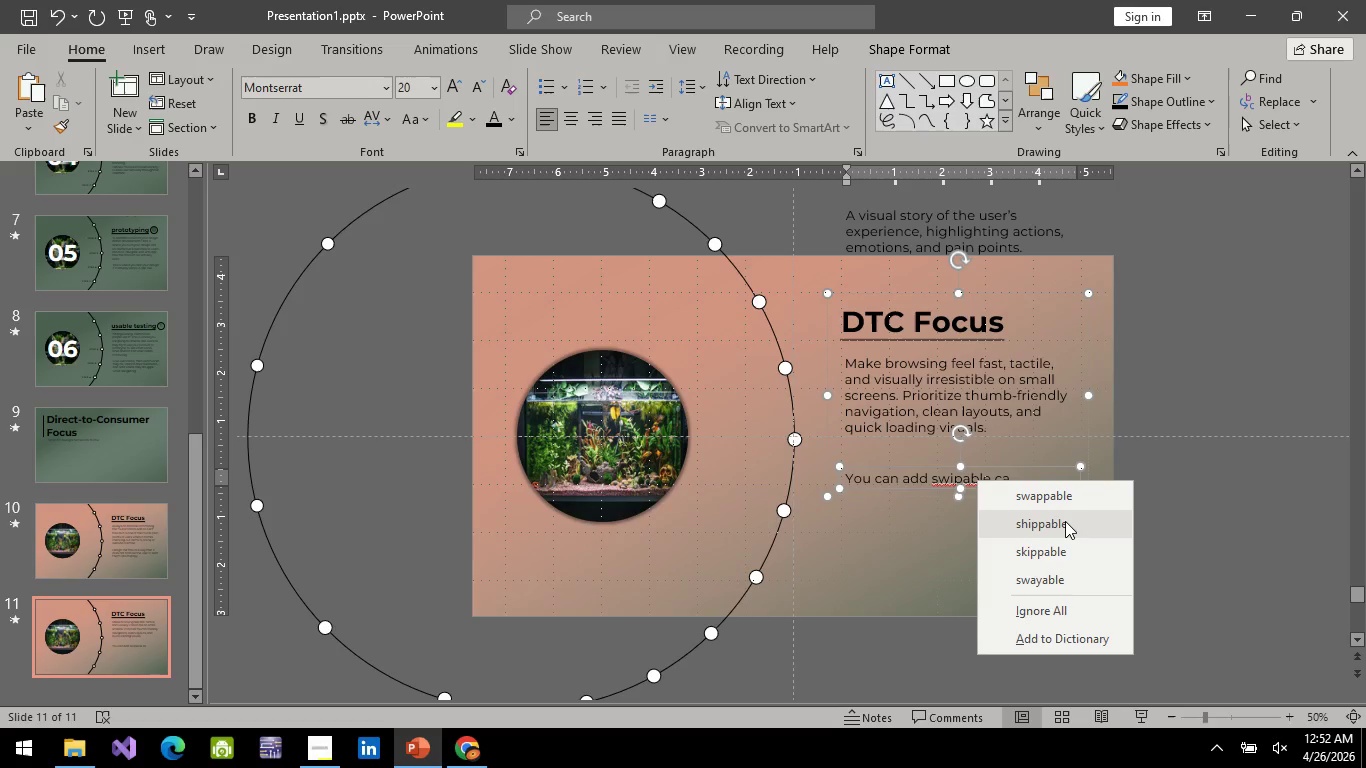 
left_click([966, 473])
 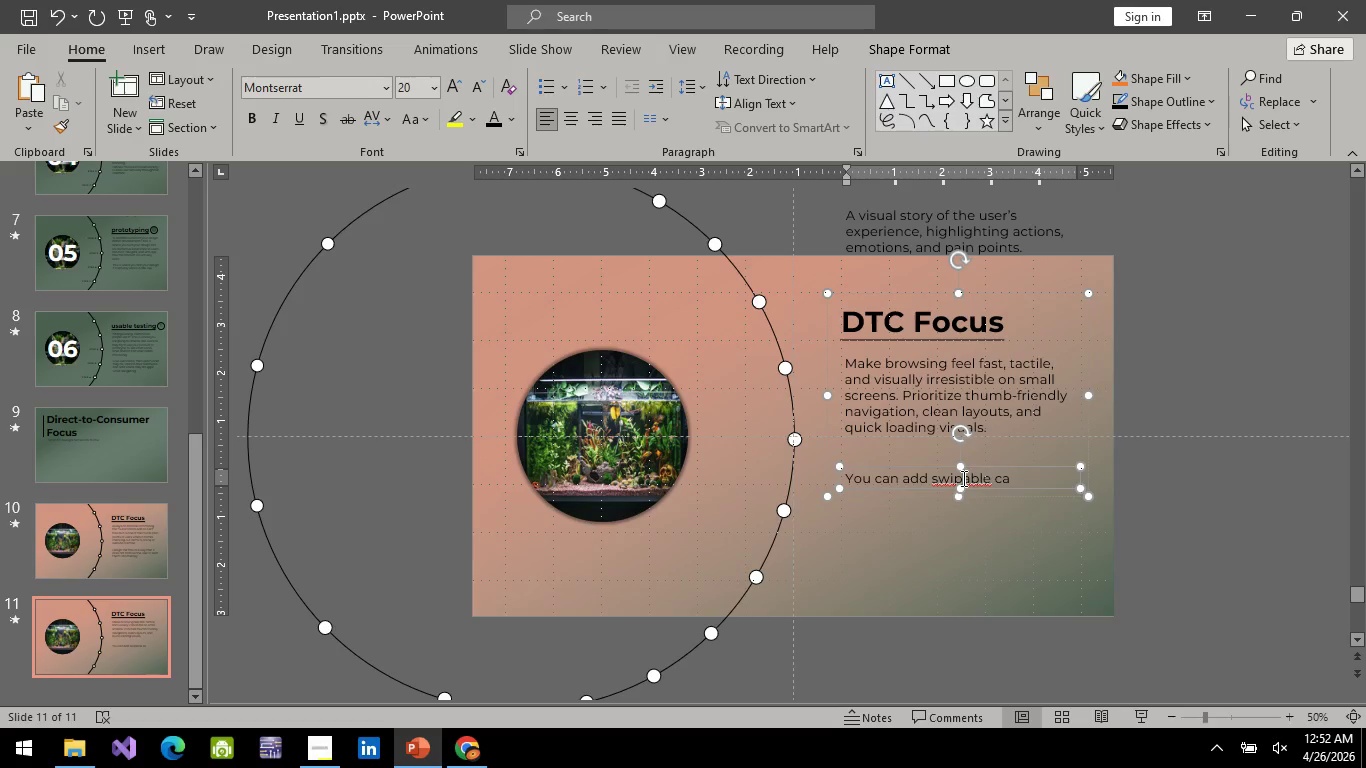 
left_click([962, 478])
 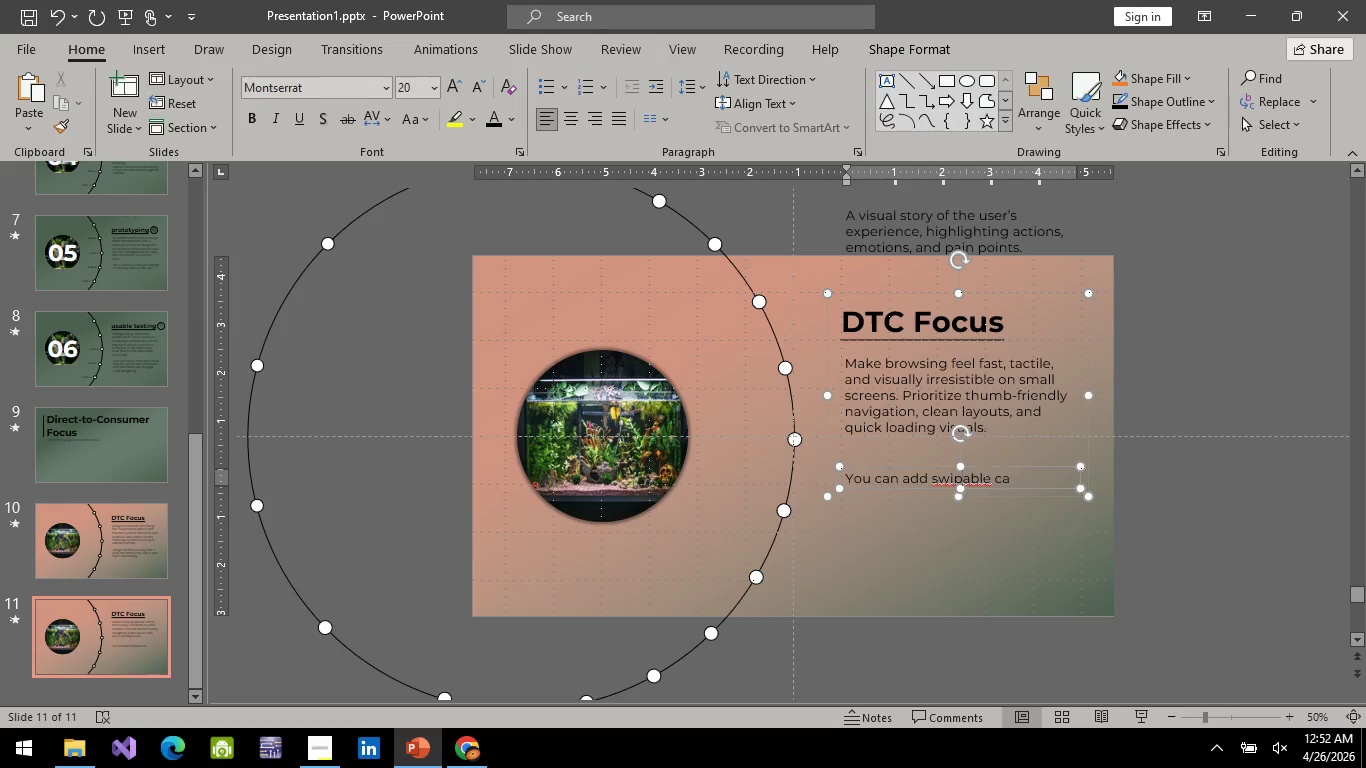 
key(E)
 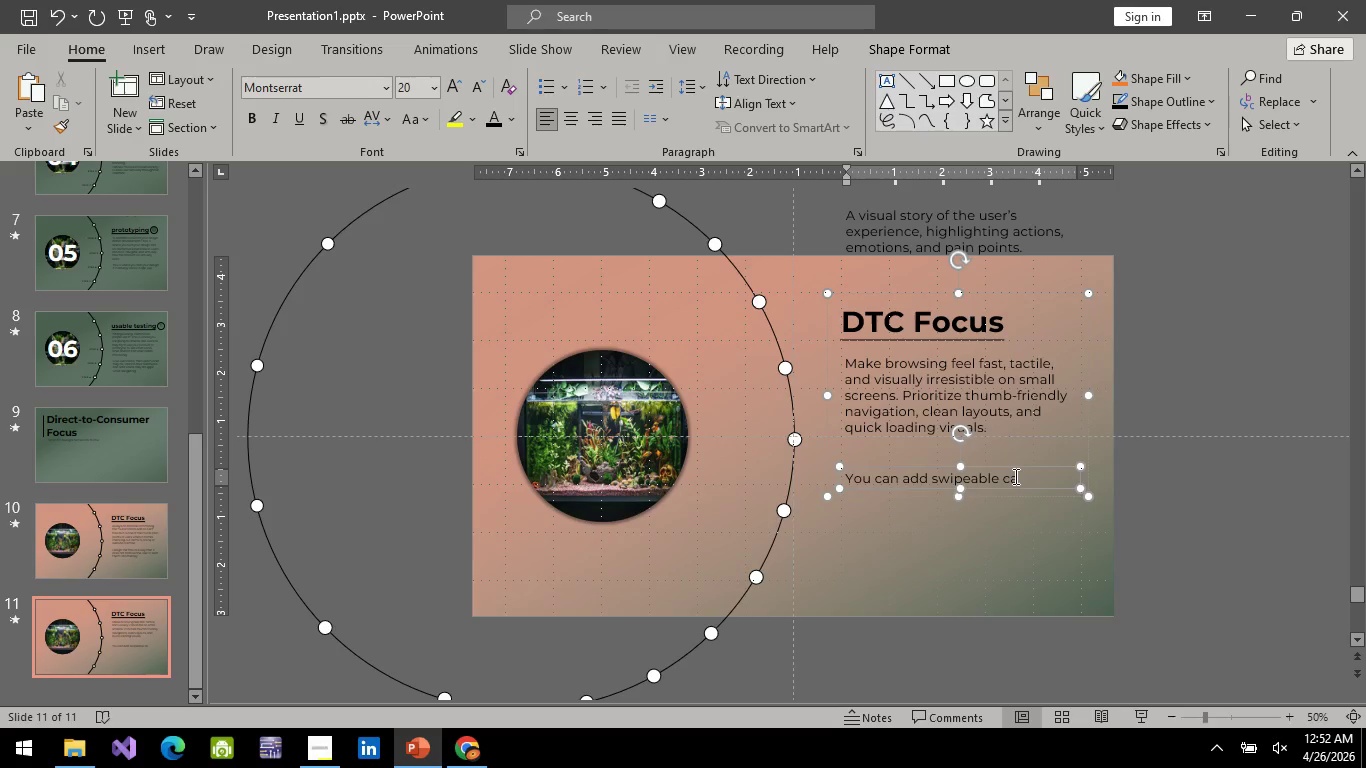 
left_click([1014, 476])
 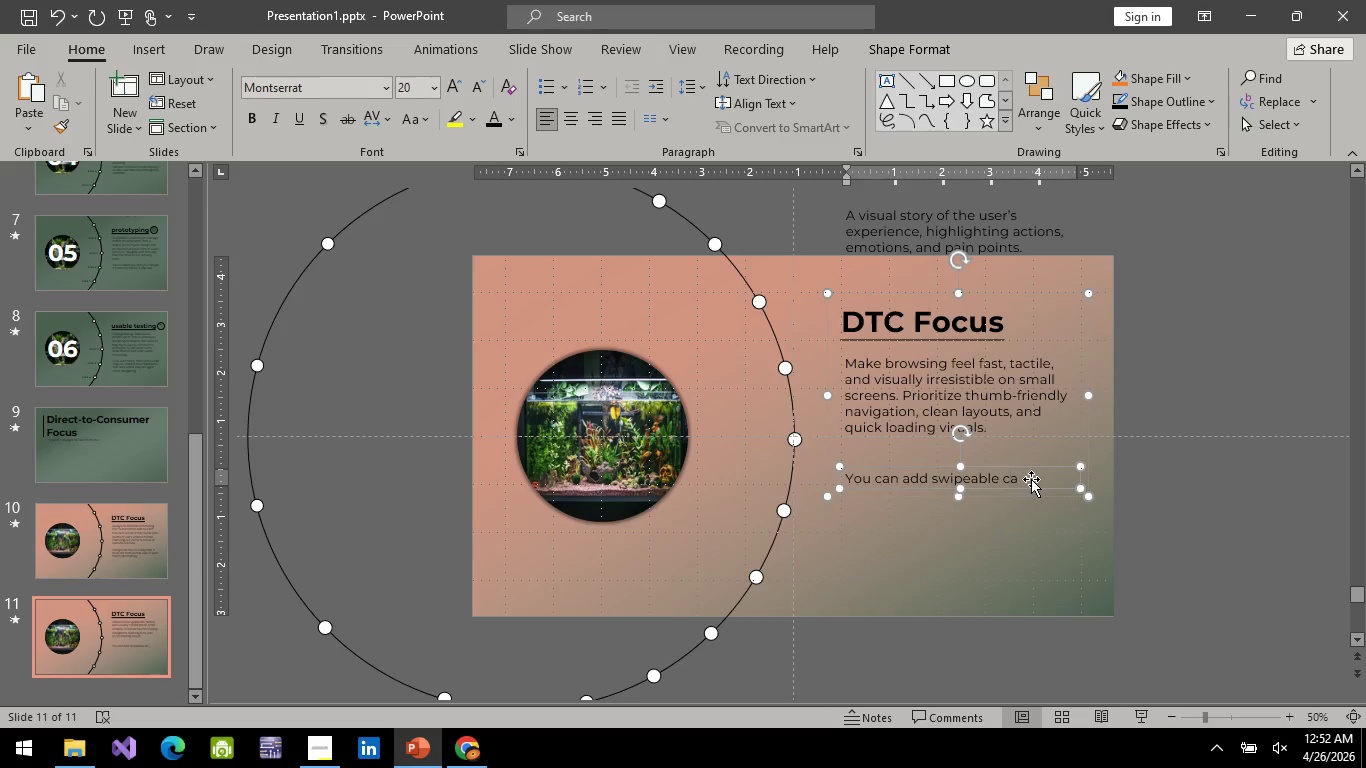 
left_click([1031, 479])
 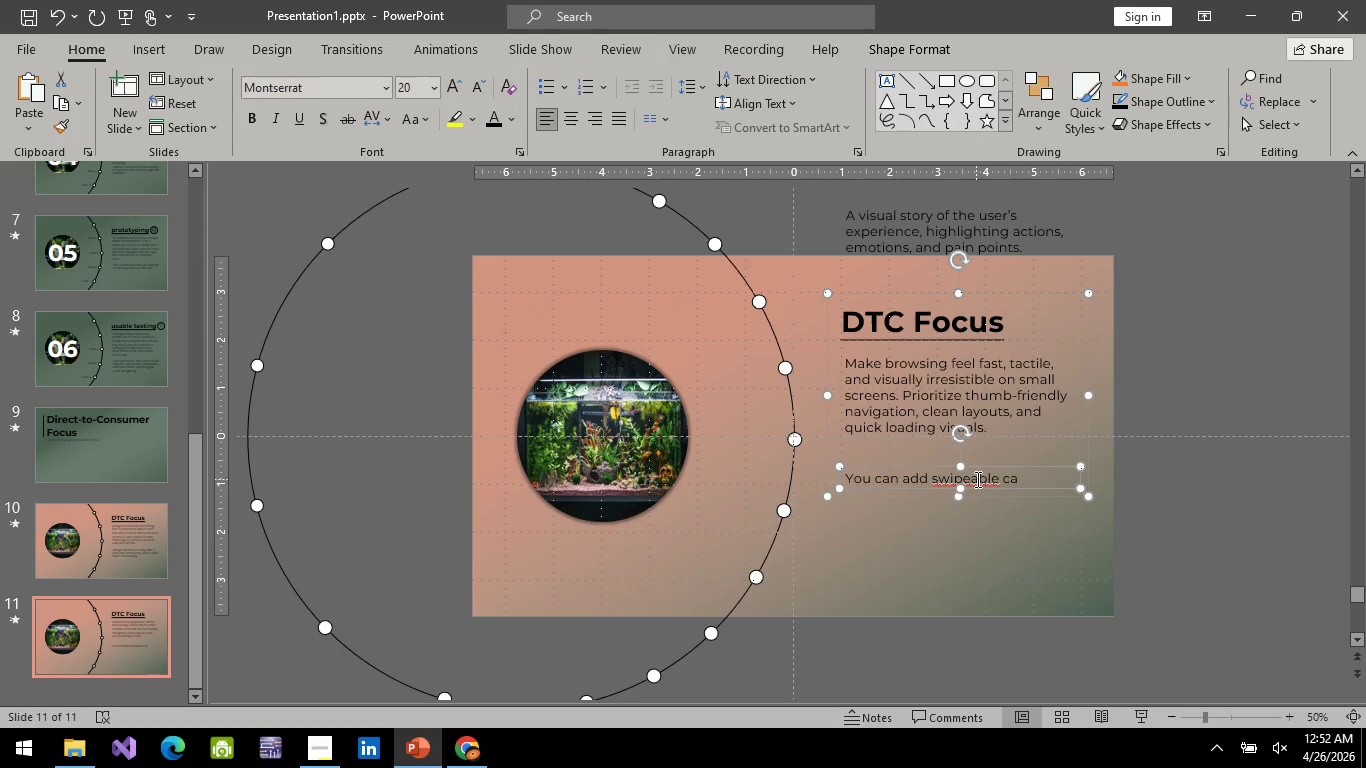 
right_click([976, 479])
 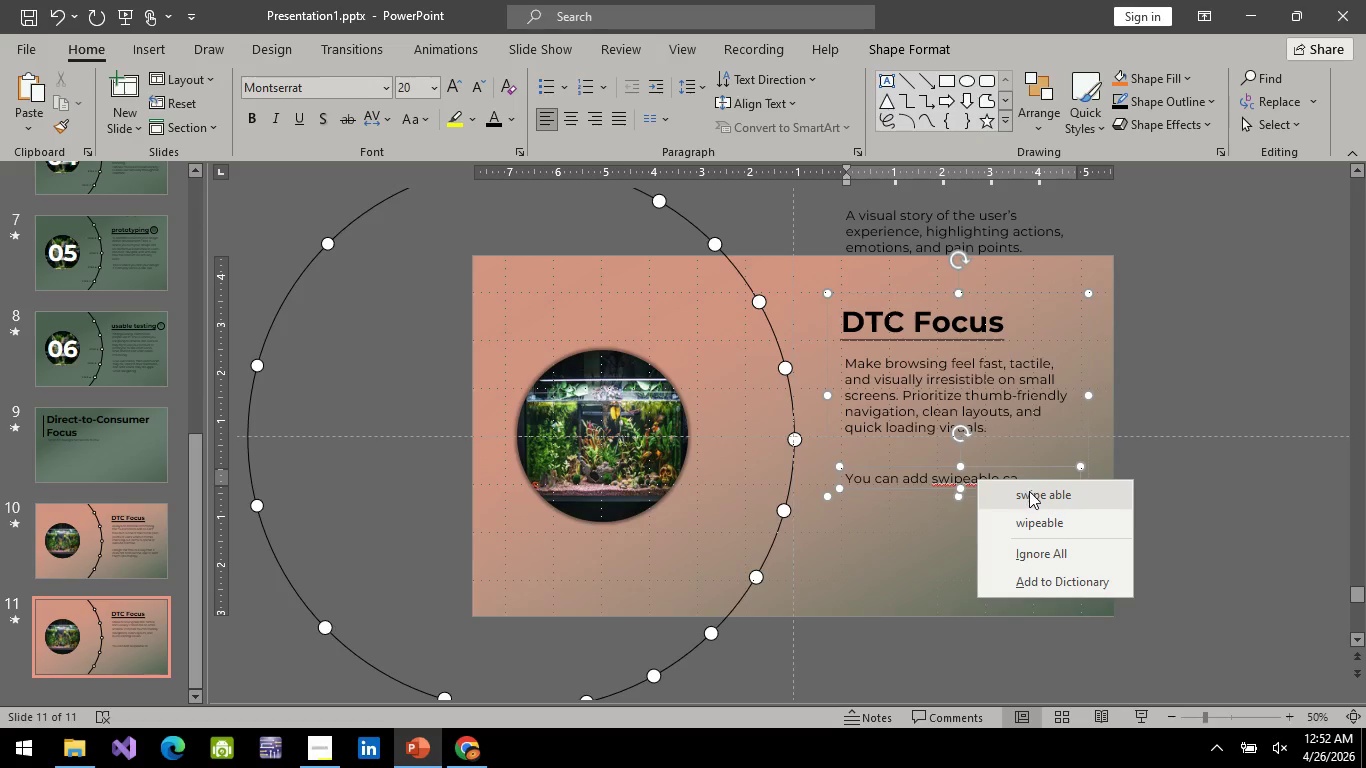 
left_click([1029, 491])
 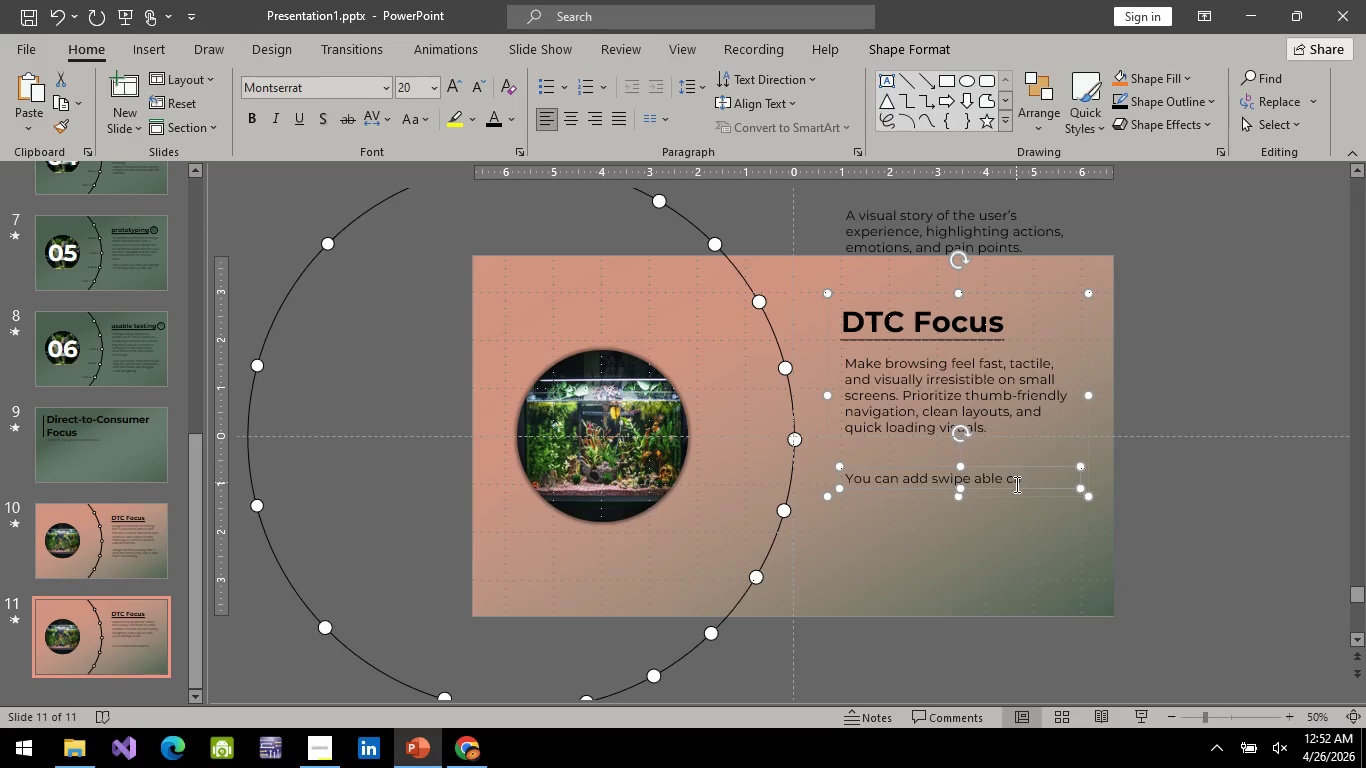 
double_click([1015, 484])
 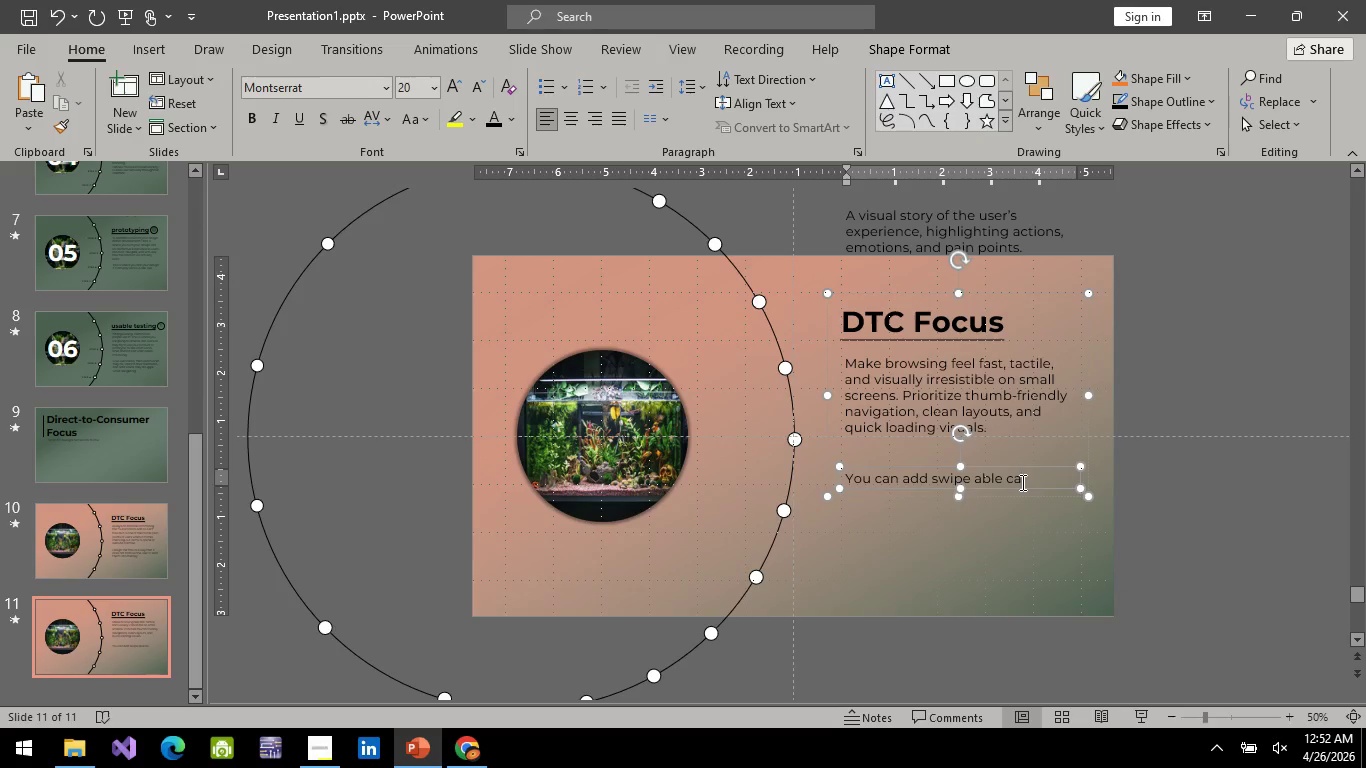 
left_click([1021, 482])
 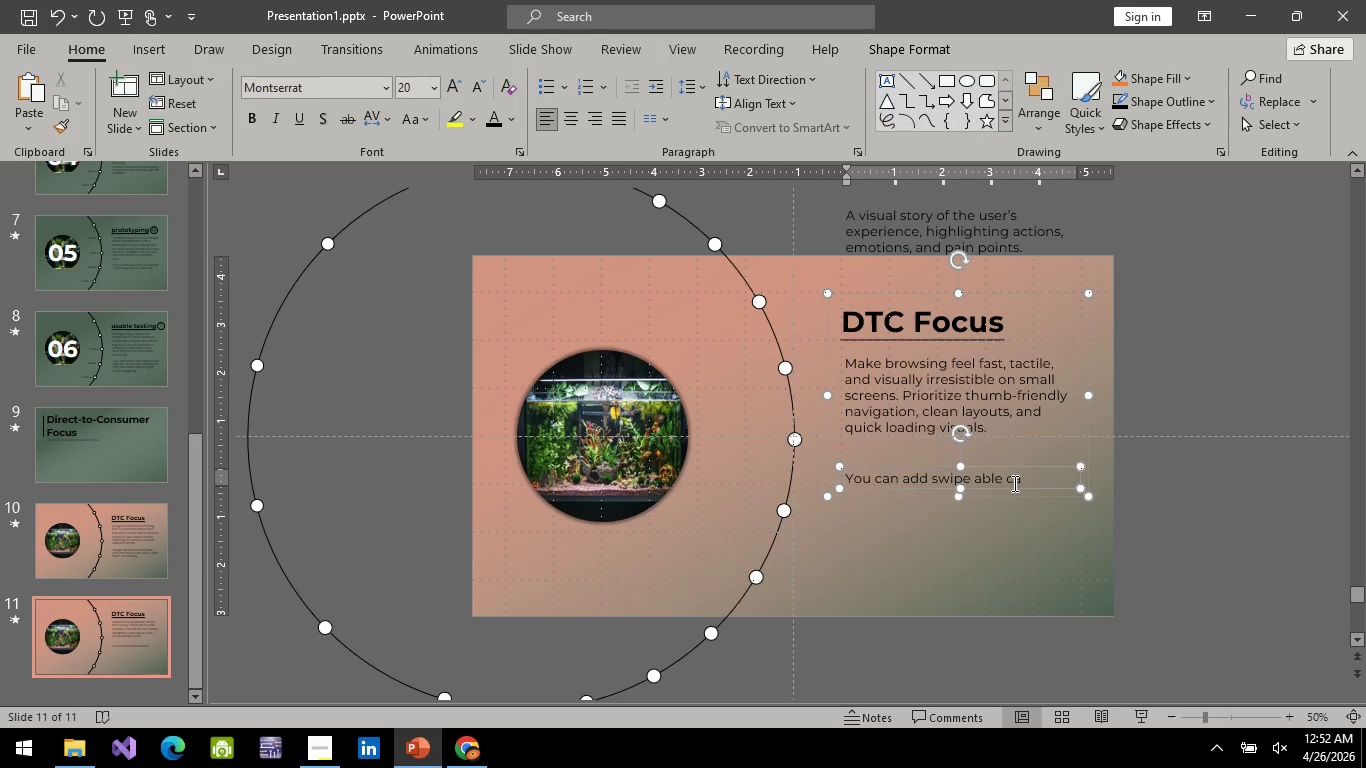 
double_click([1013, 483])
 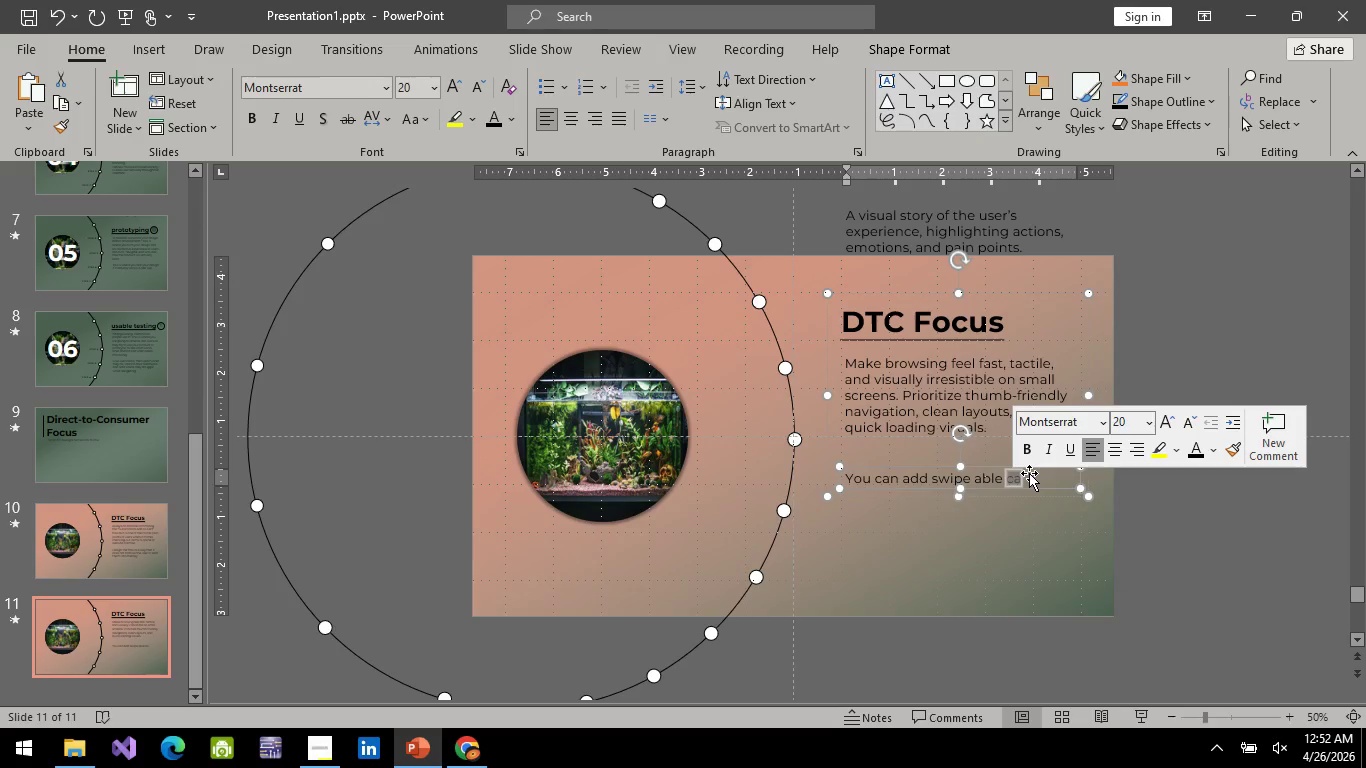 
key(ArrowRight)
 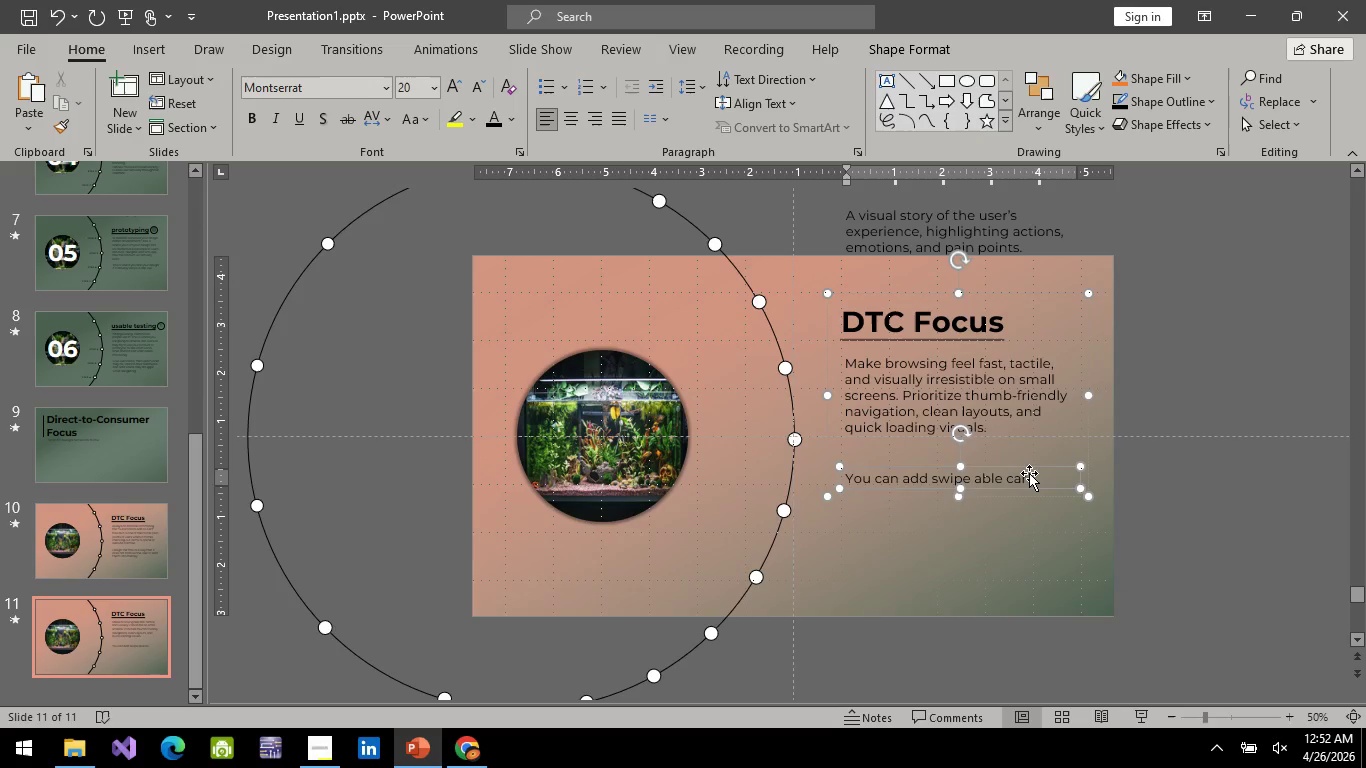 
type(rousel)
 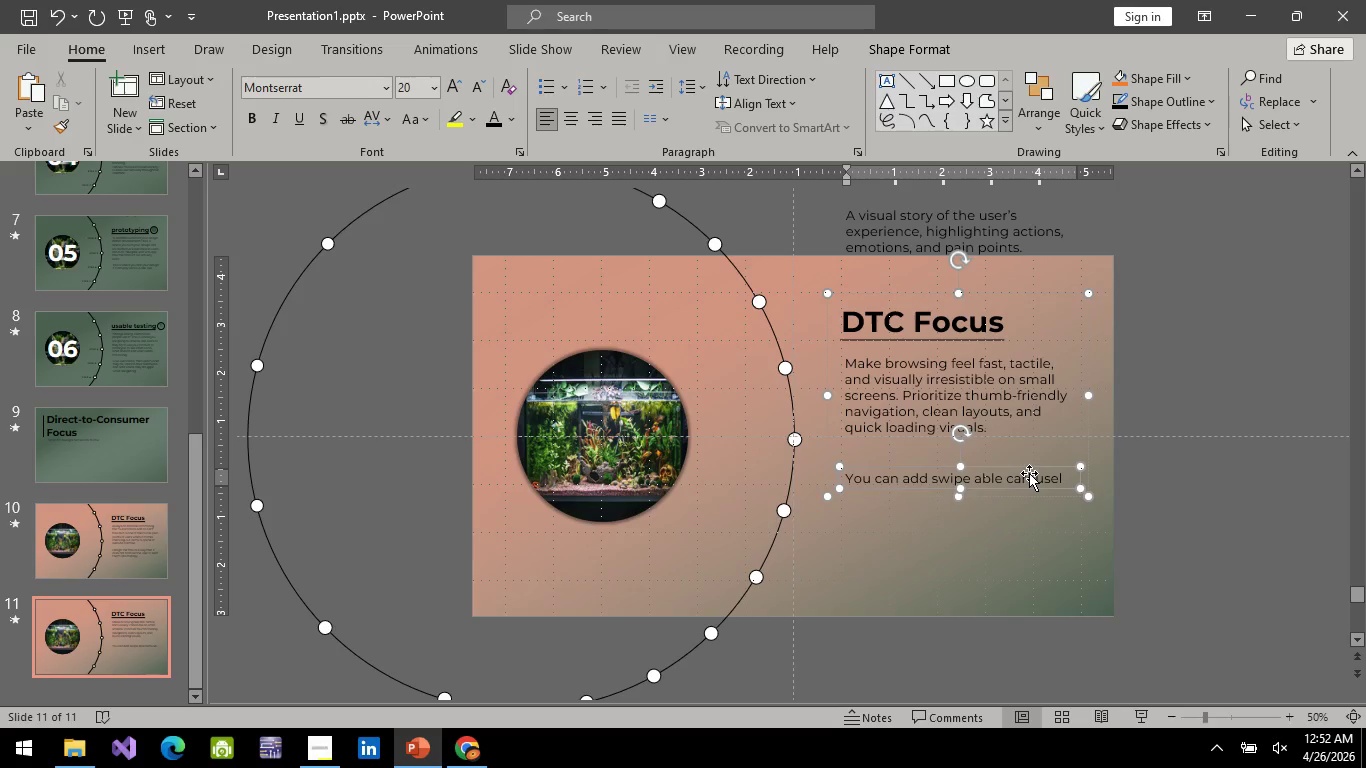 
wait(8.7)
 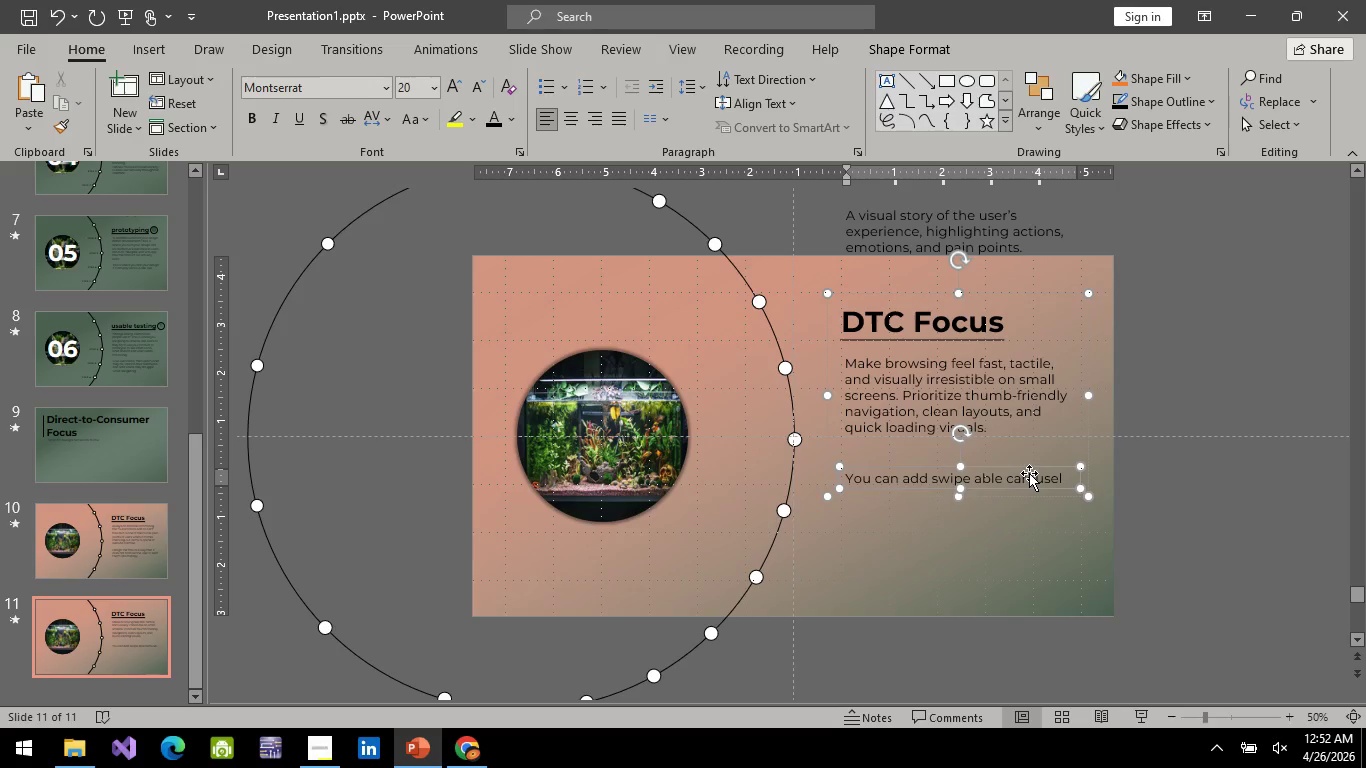 
key(Period)
 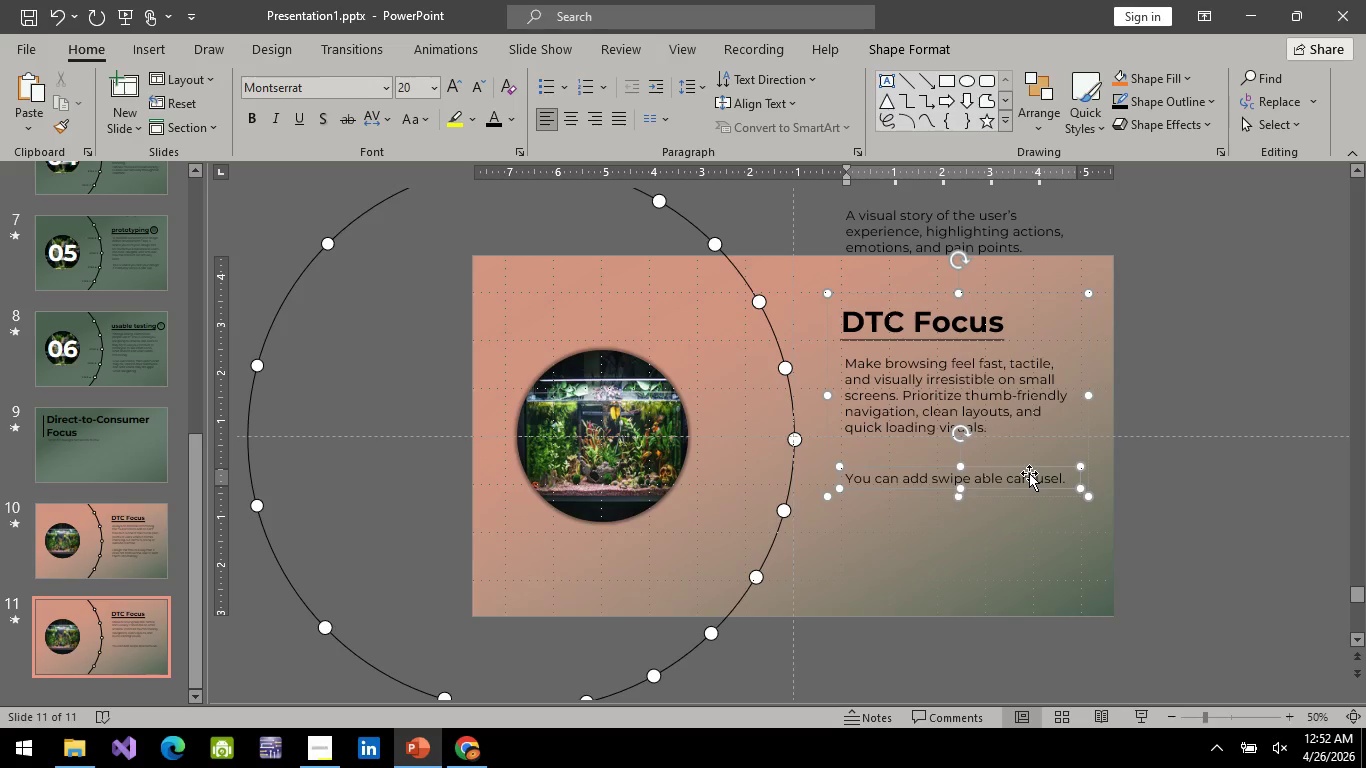 
key(Backspace)
 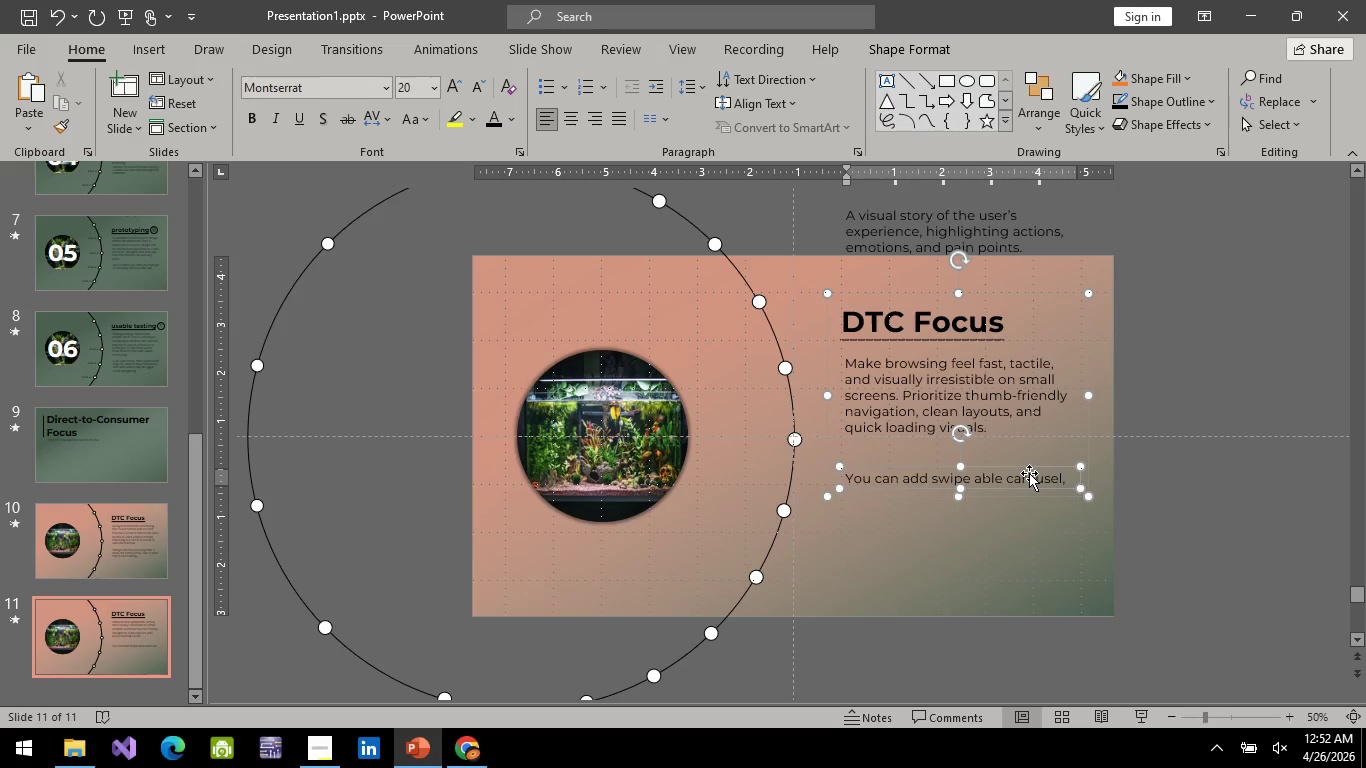 
key(Comma)
 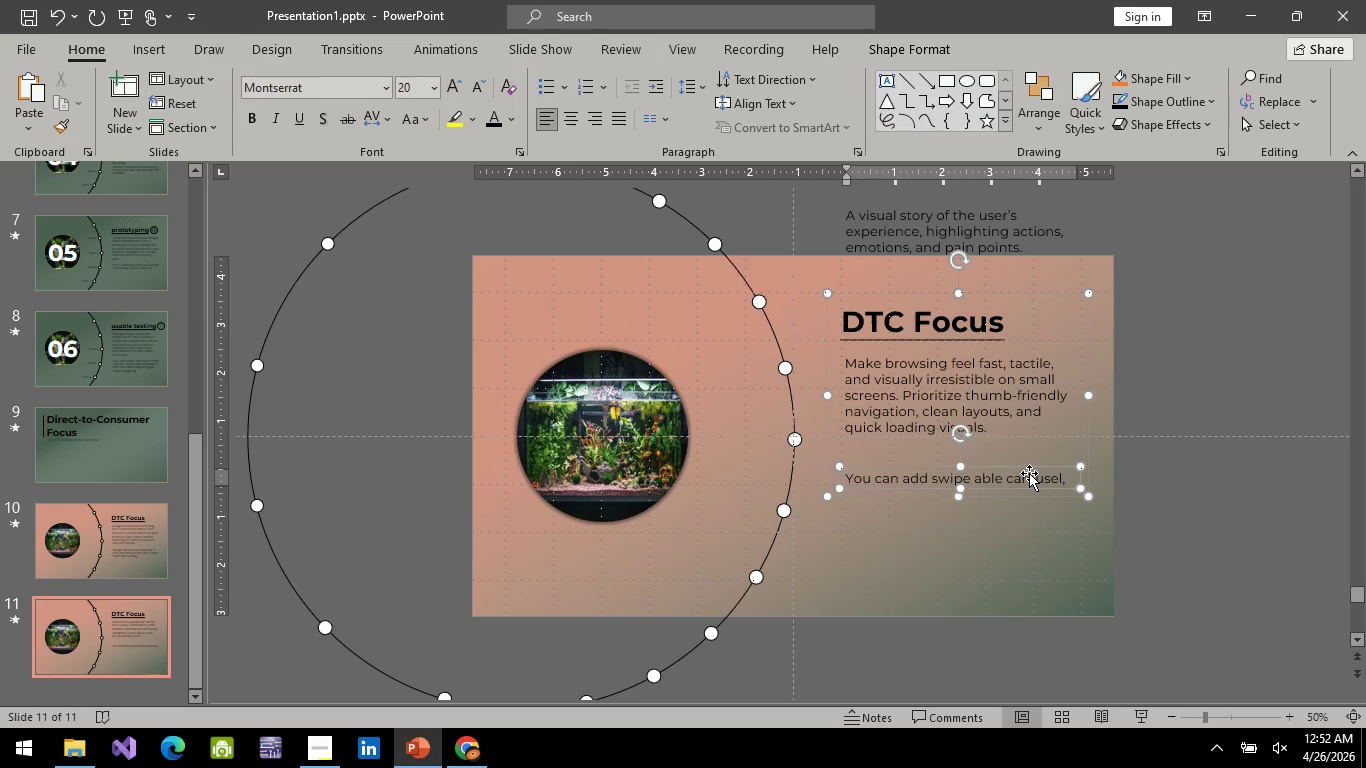 
key(Space)
 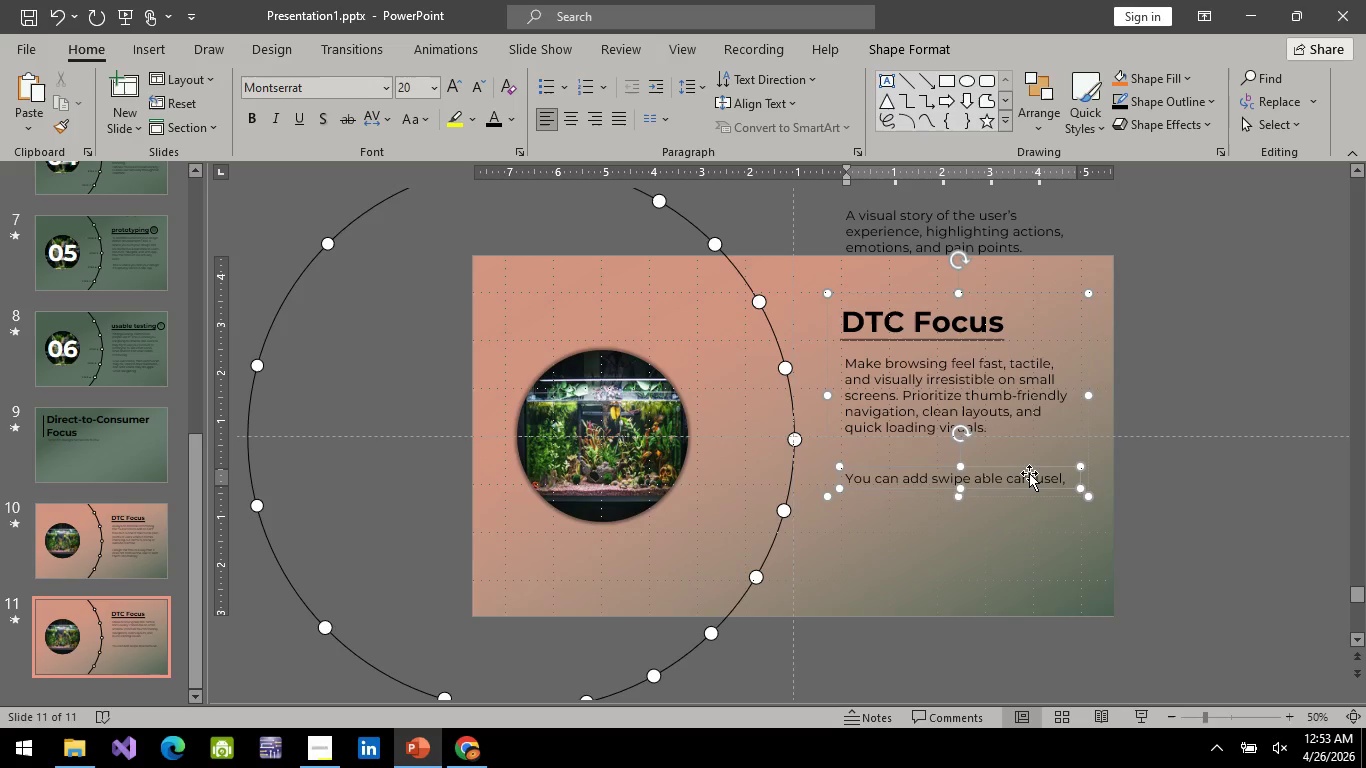 
type(full immersive galleries, )
 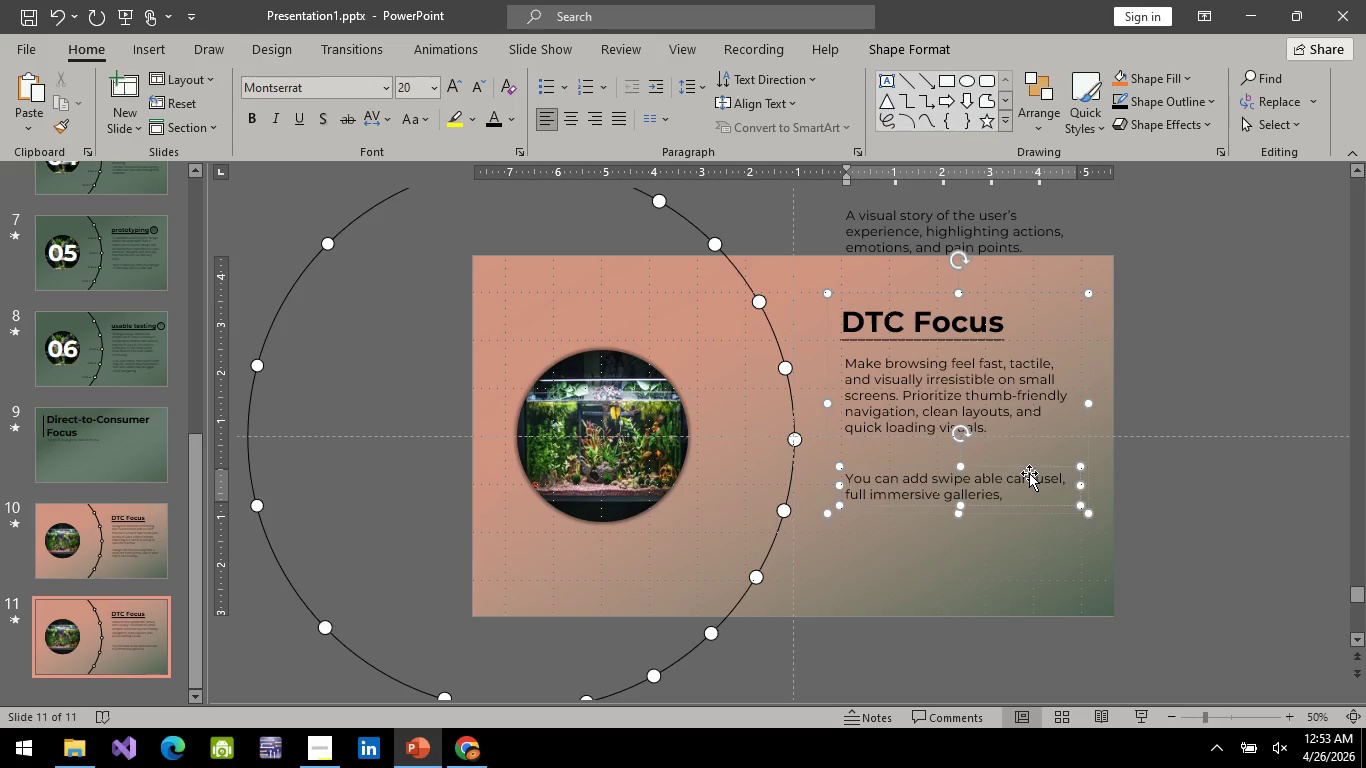 
wait(8.72)
 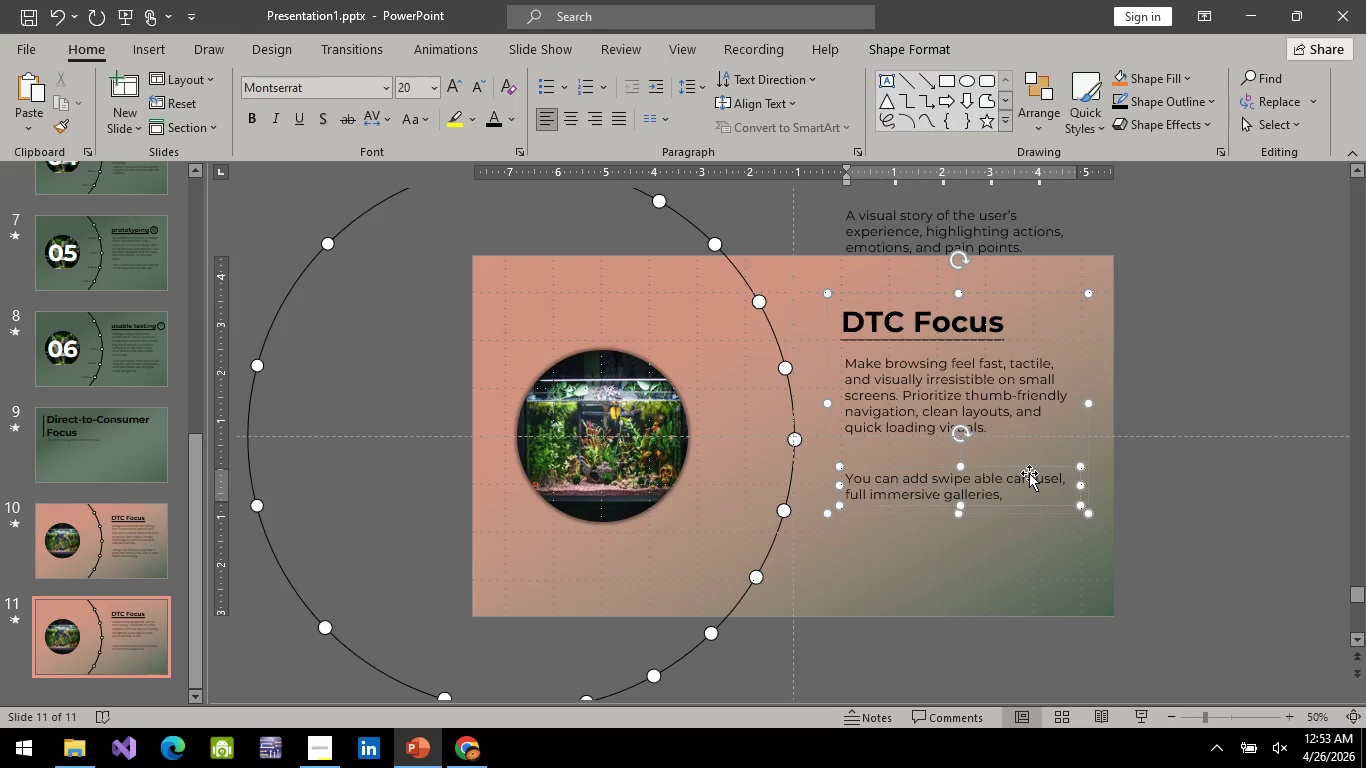 
type(verti)
 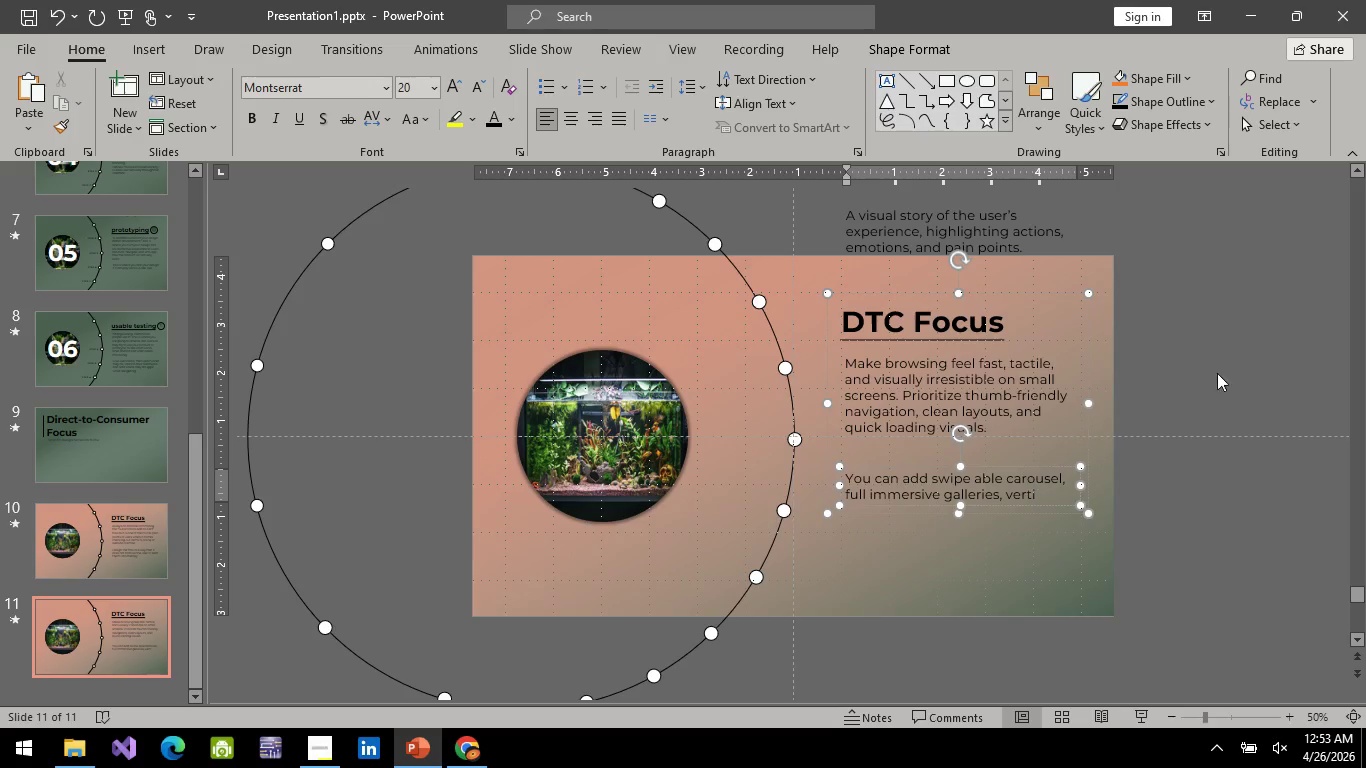 
type(cal galleries, )
 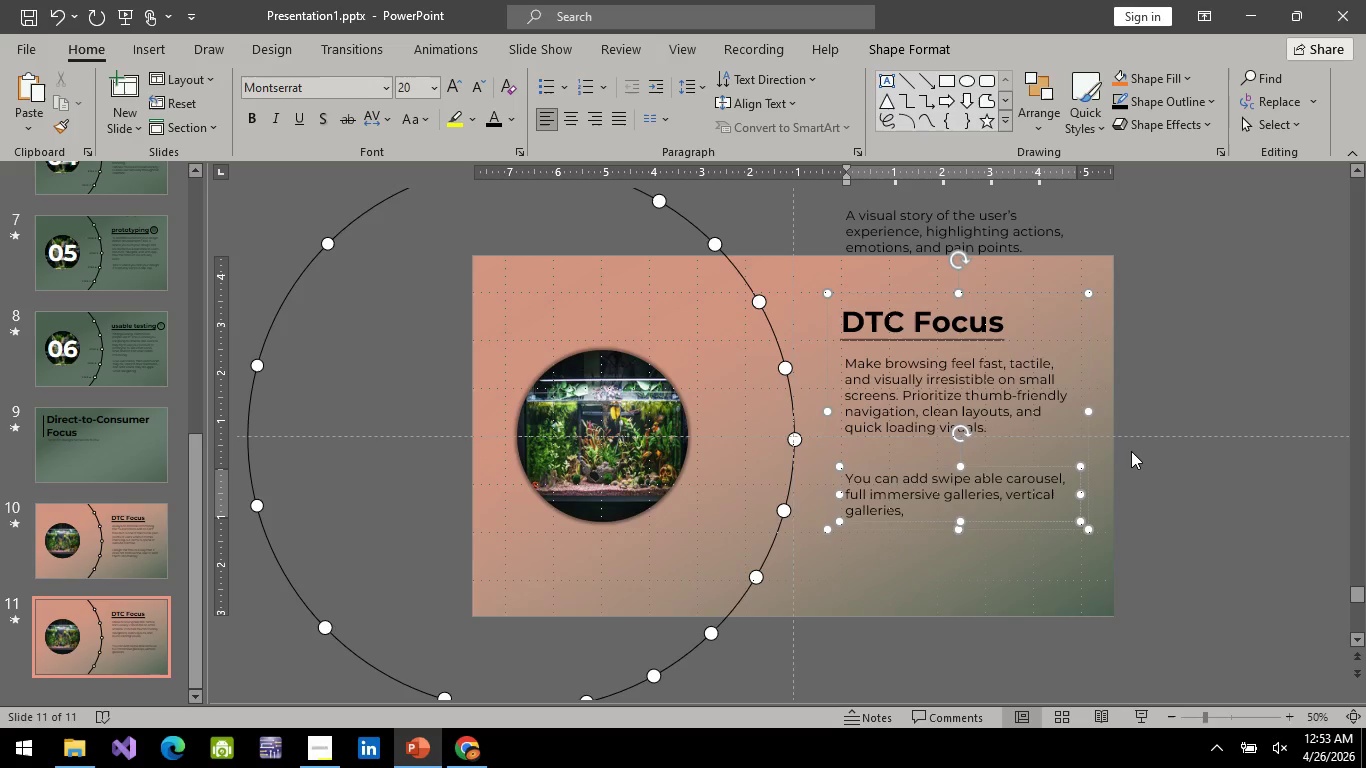 
wait(8.94)
 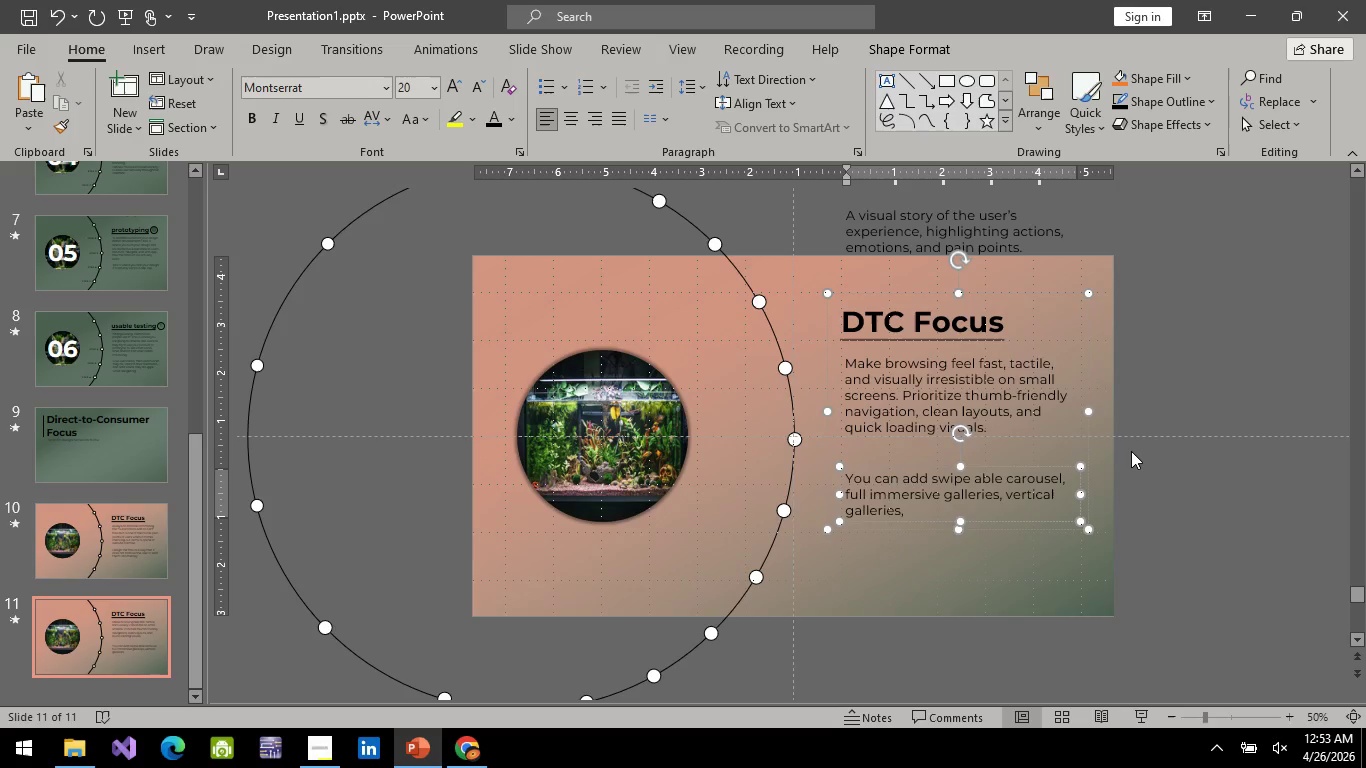 
type( zoomable)
 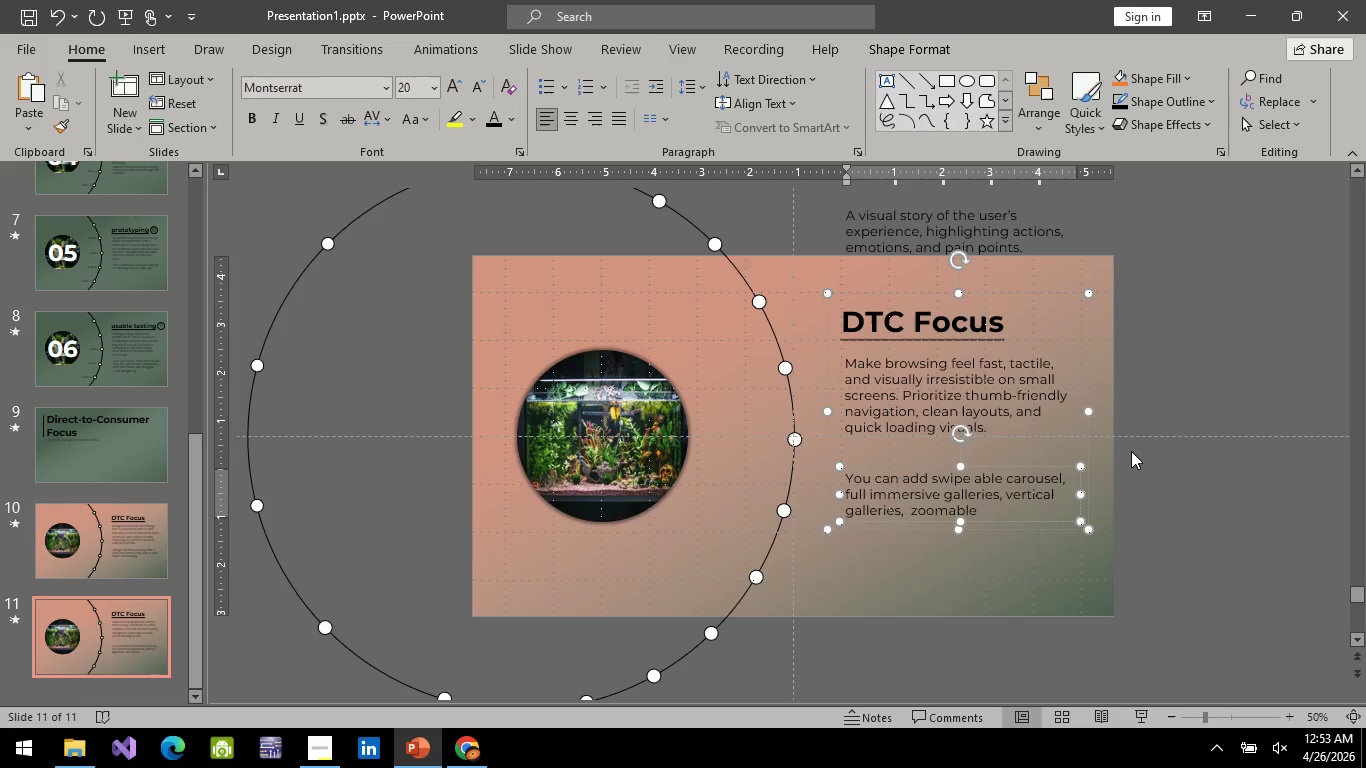 
hold_key(key=Backspace, duration=0.48)
 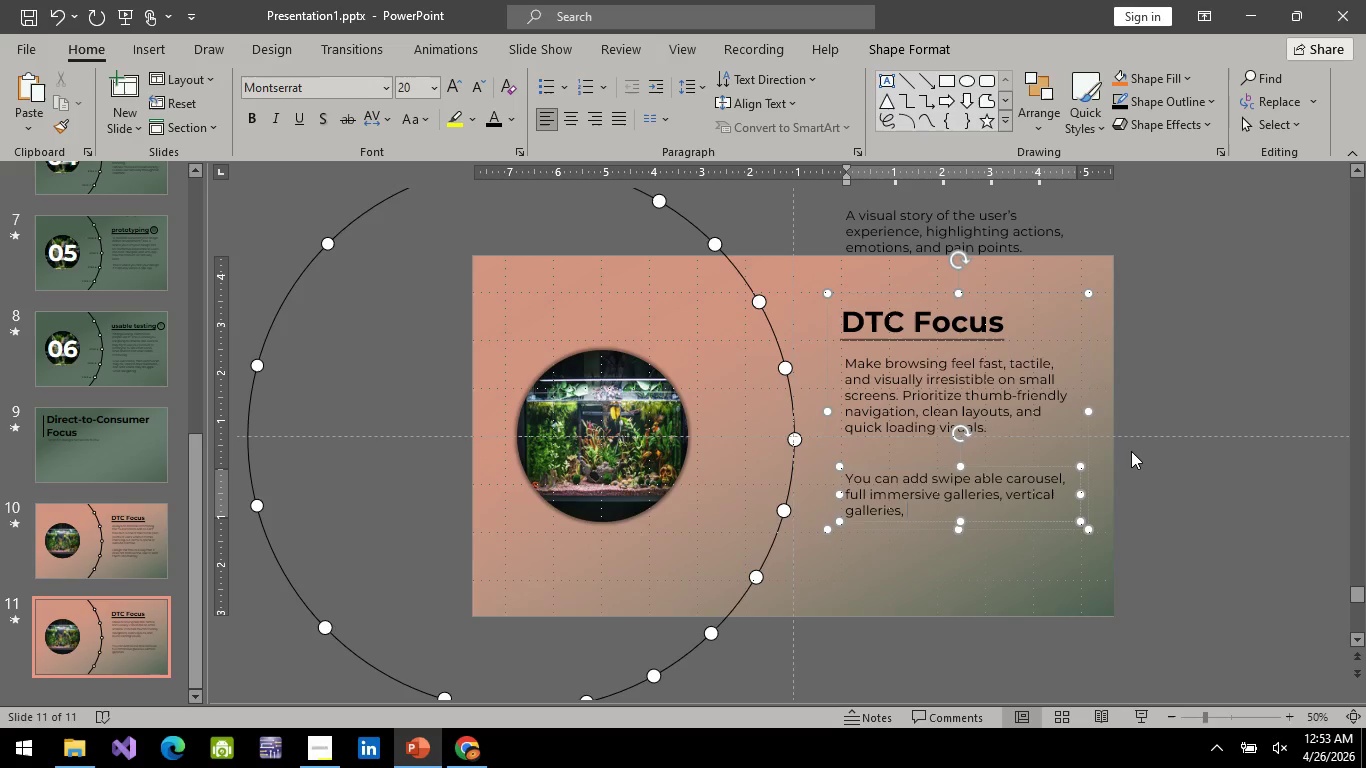 
type(grid)
 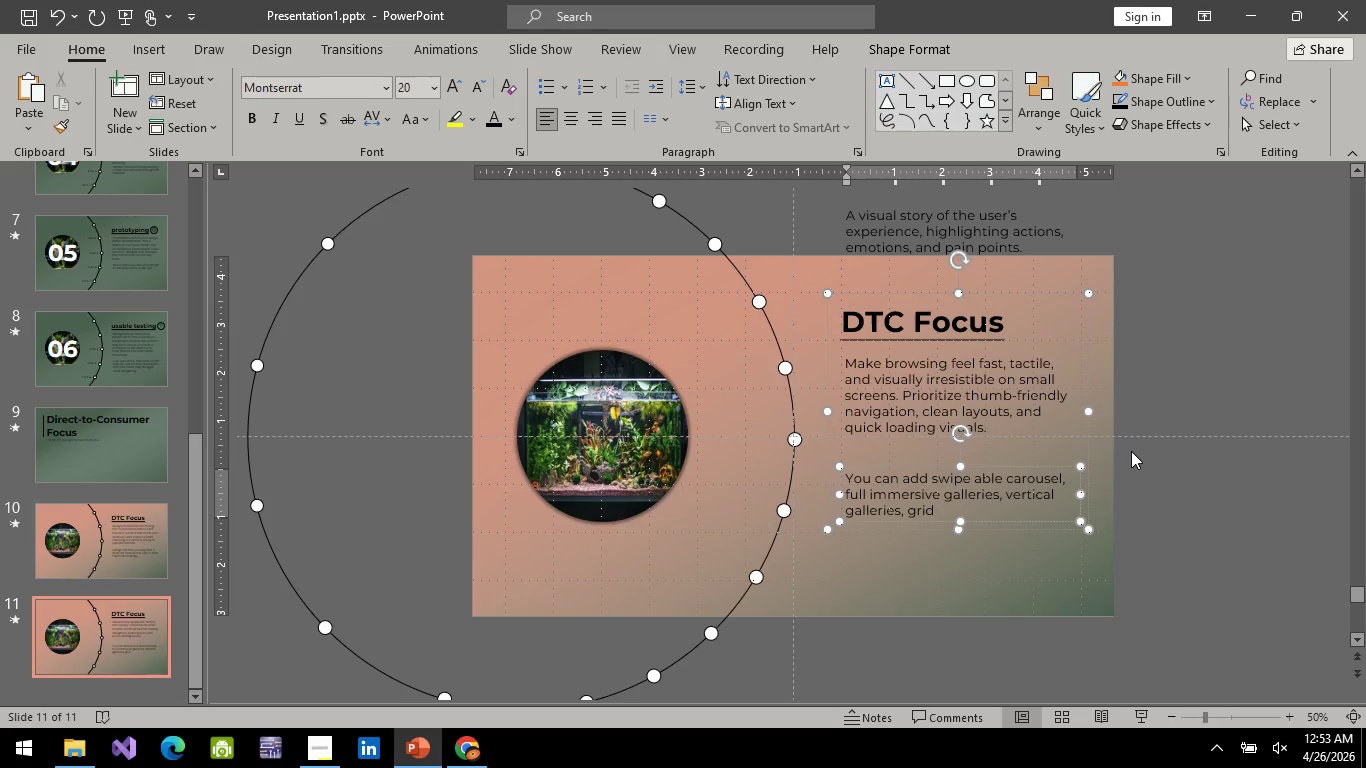 
wait(7.98)
 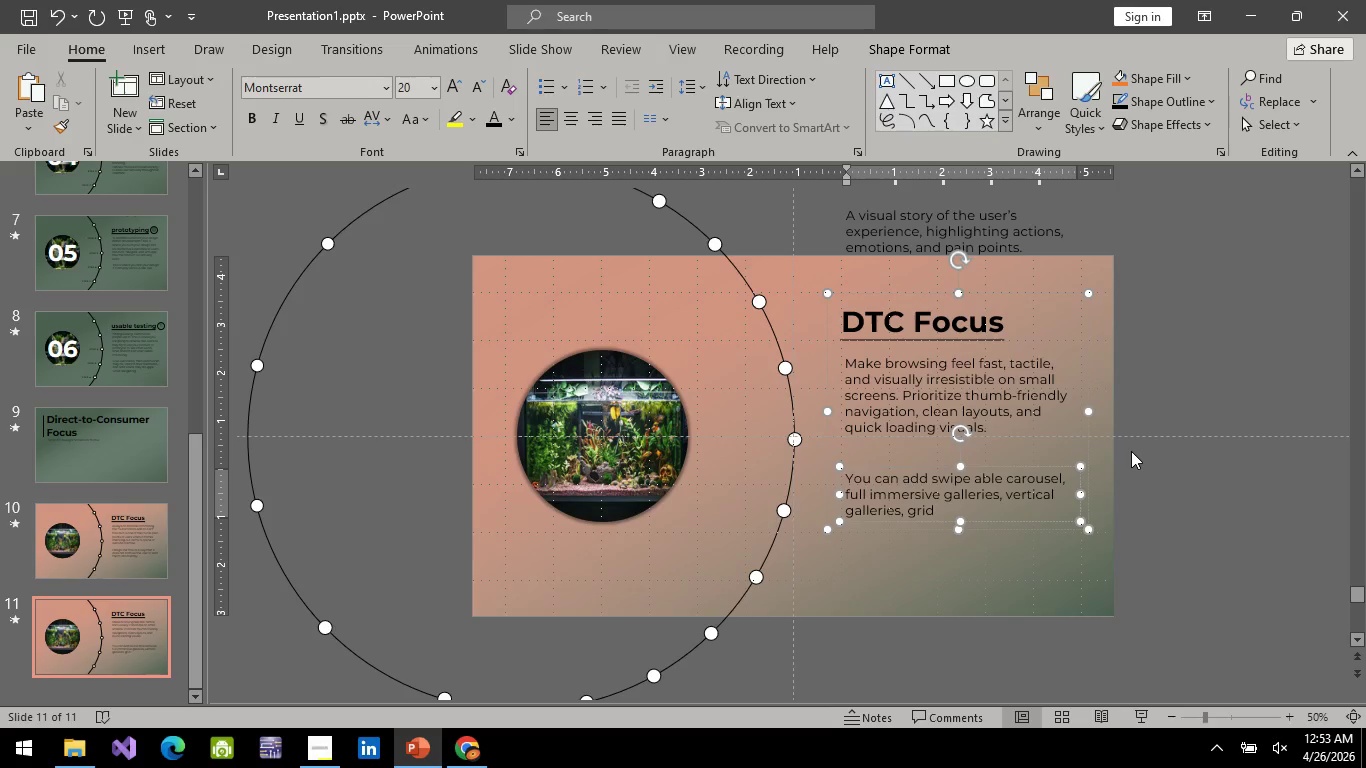 
left_click([850, 515])
 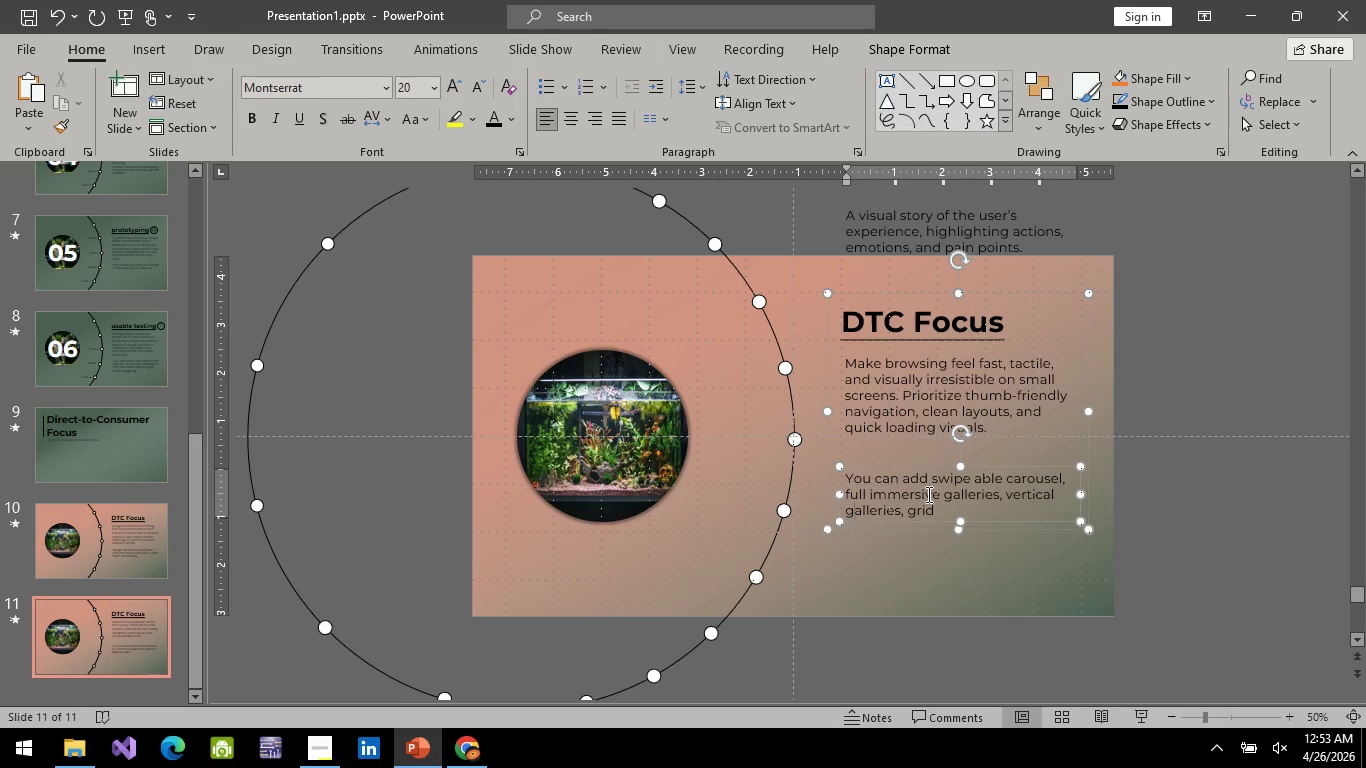 
key(ArrowLeft)
 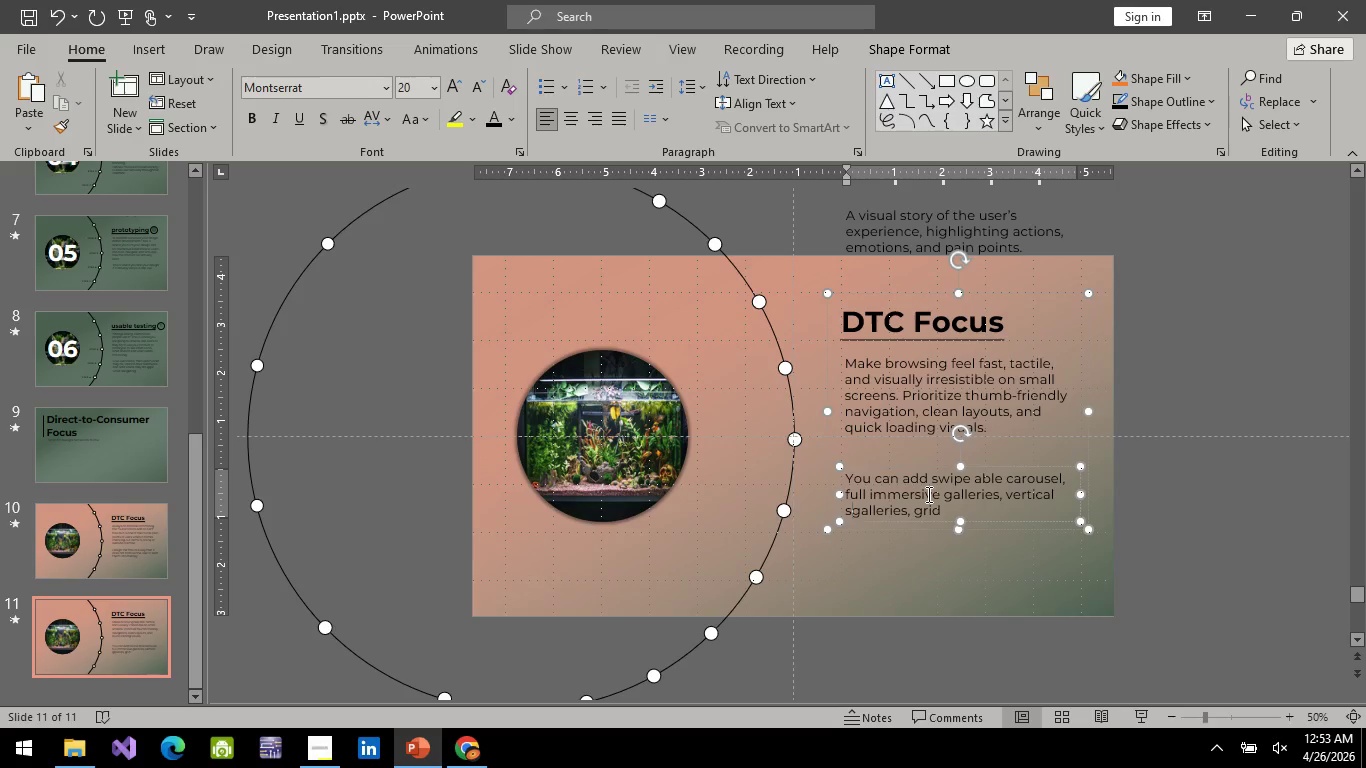 
type(scroll )
 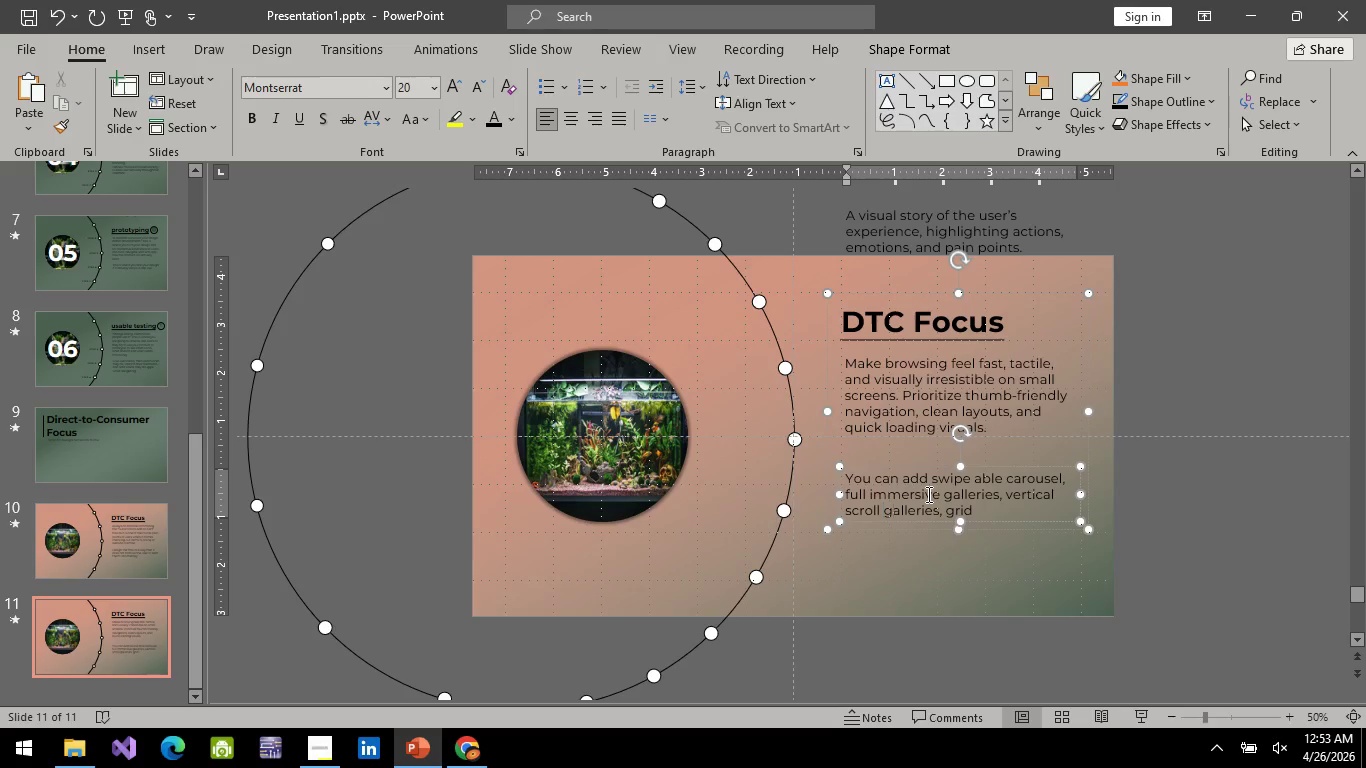 
key(ArrowRight)
 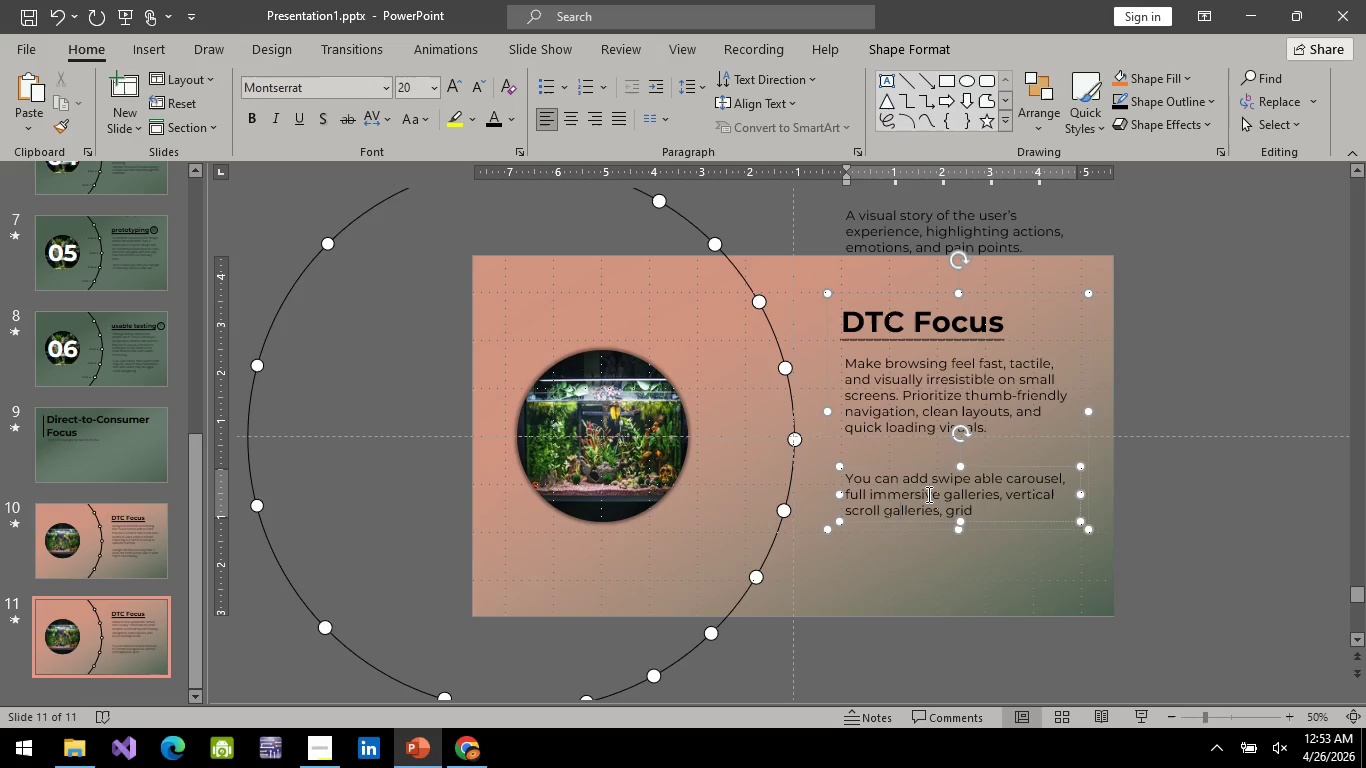 
hold_key(key=ArrowRight, duration=0.39)
 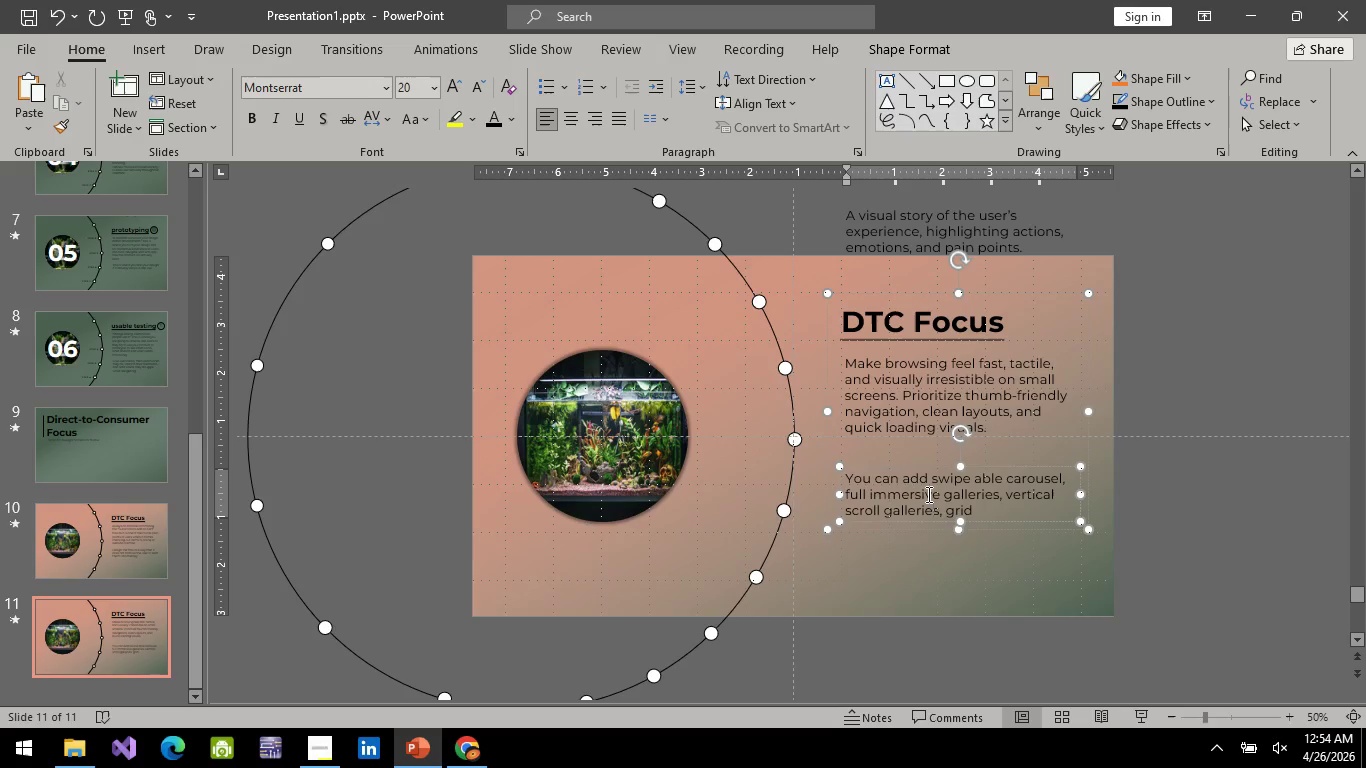 
key(ArrowRight)
 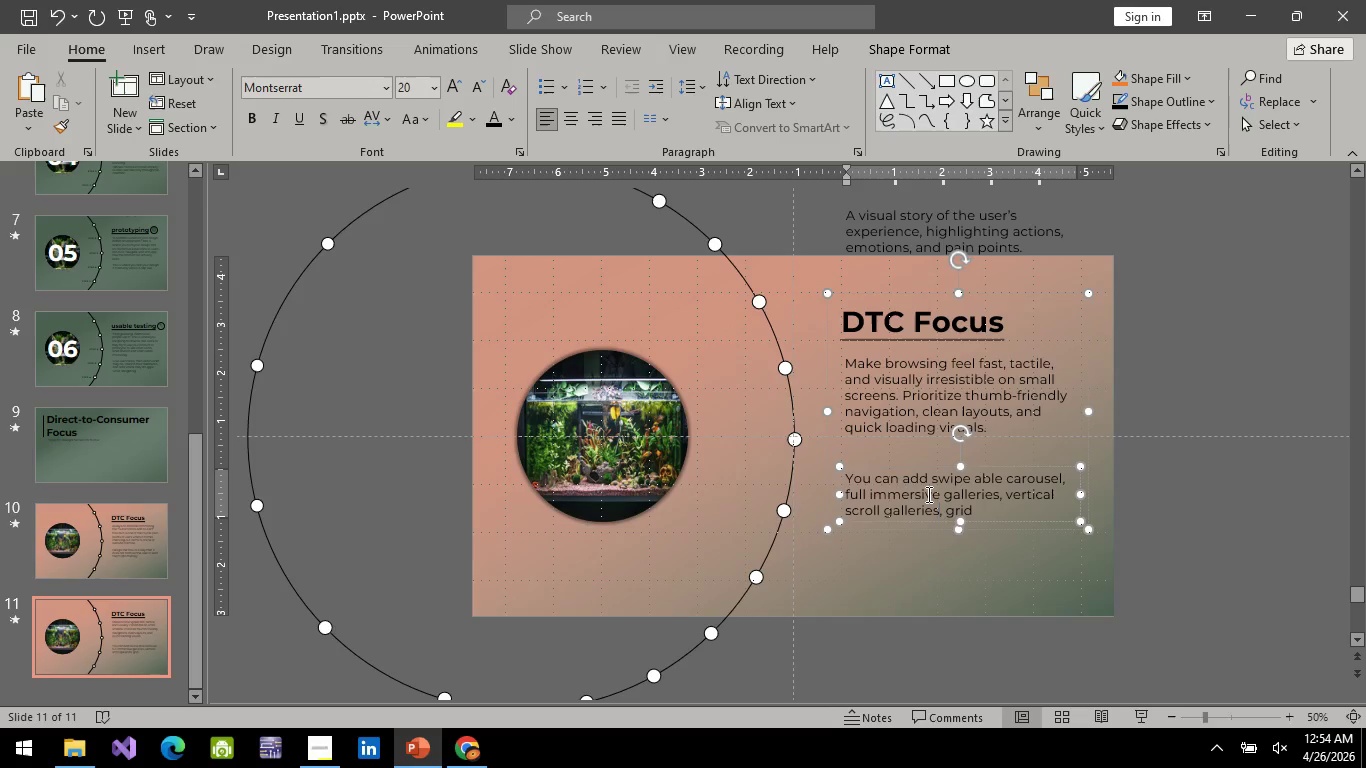 
key(ArrowRight)
 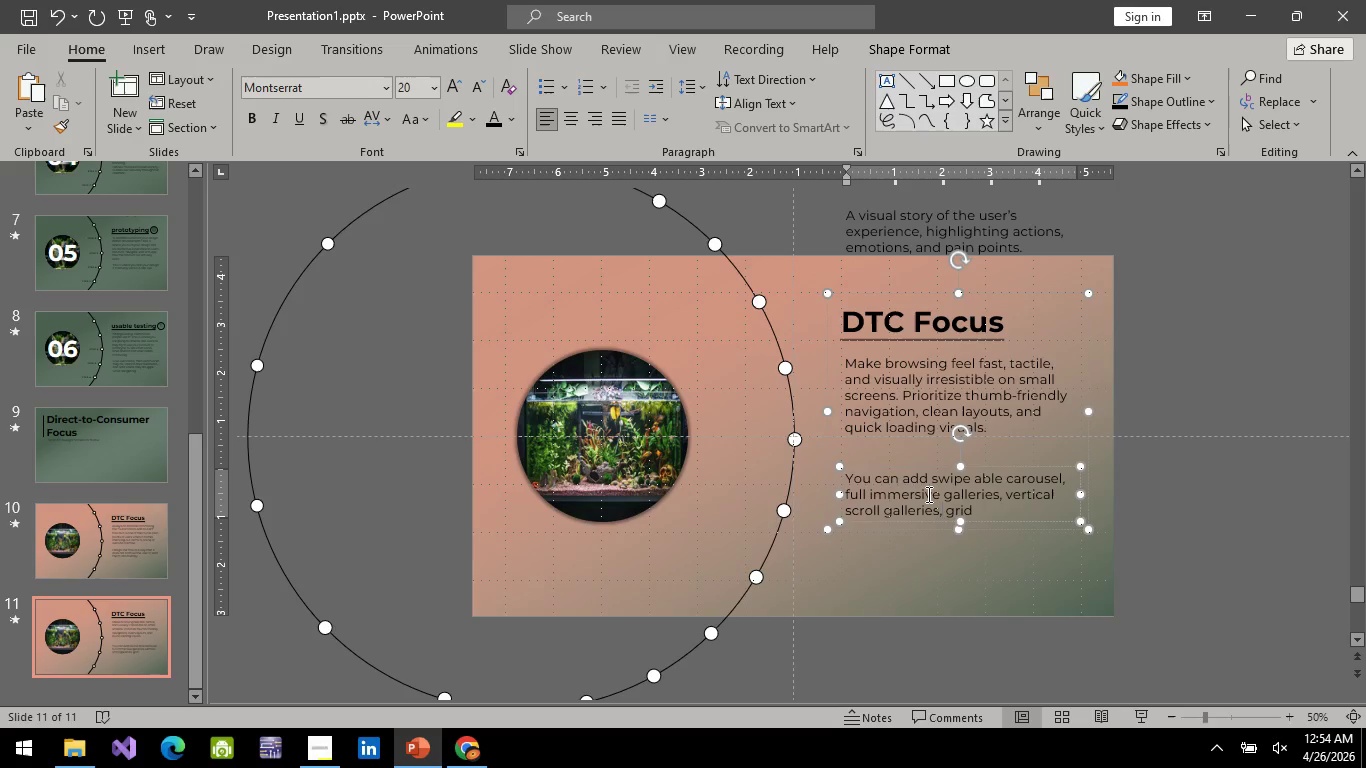 
key(ArrowRight)
 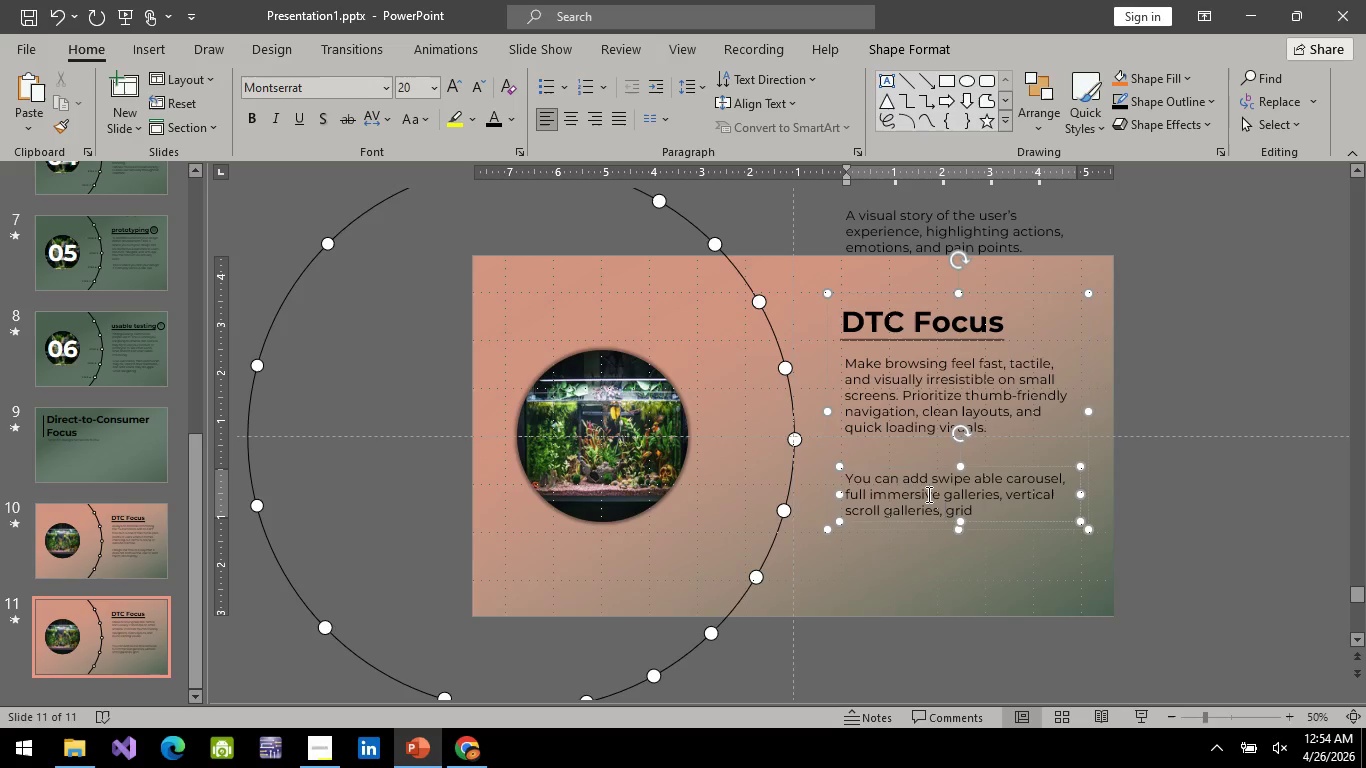 
key(ArrowRight)
 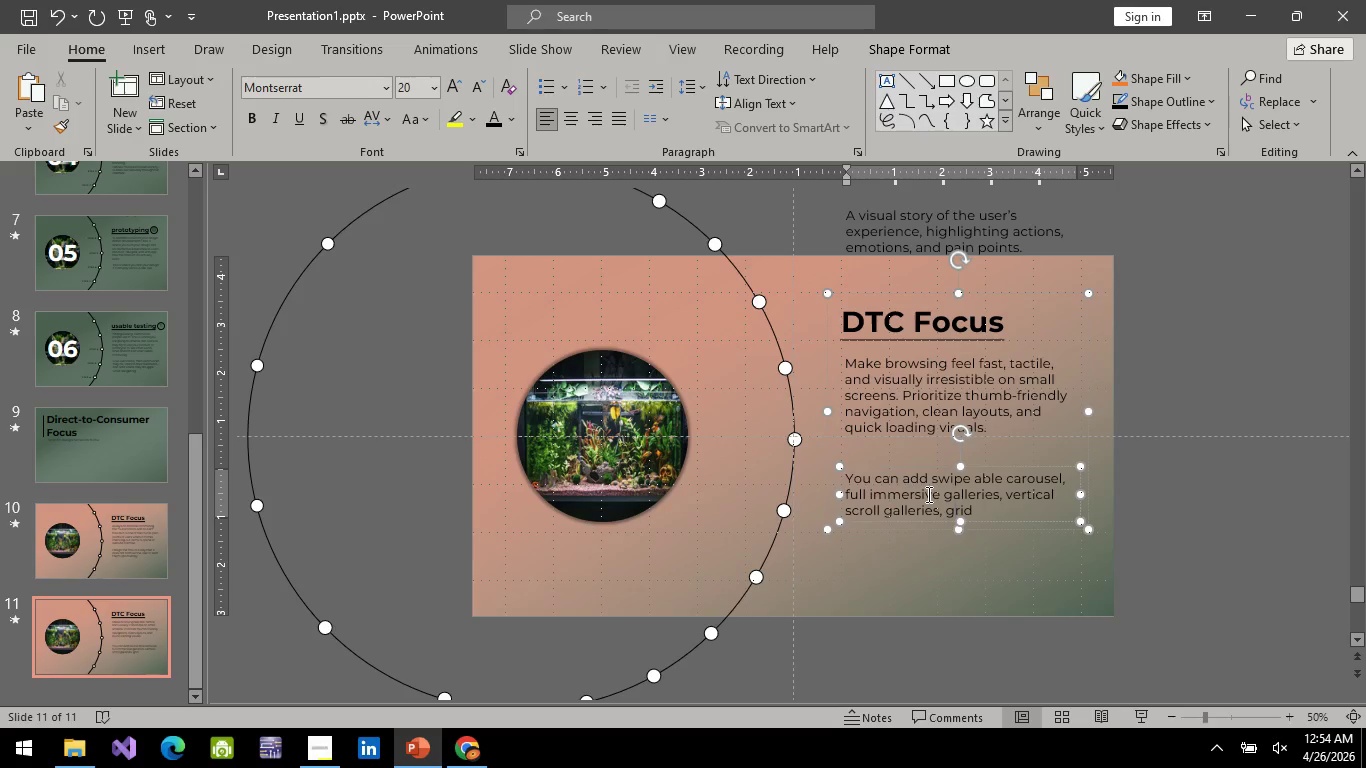 
key(ArrowRight)
 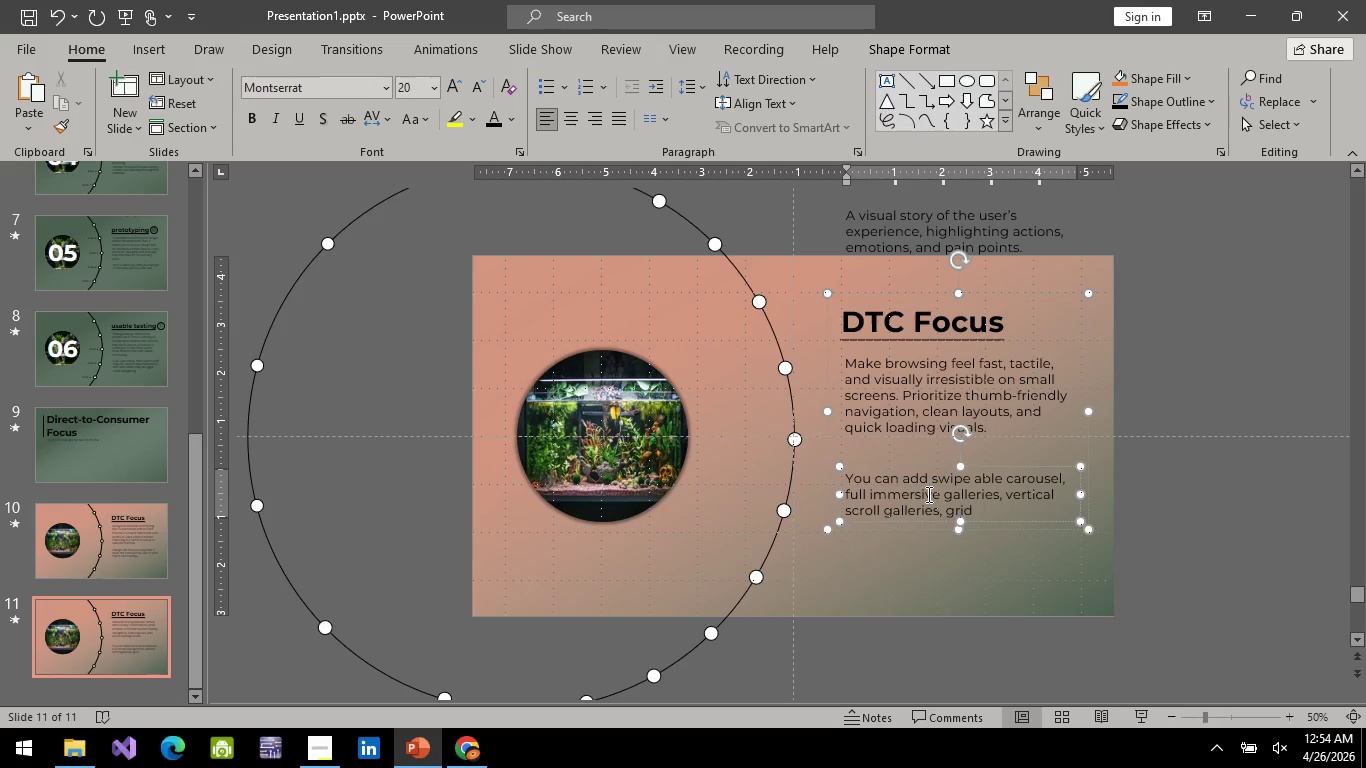 
key(ArrowRight)
 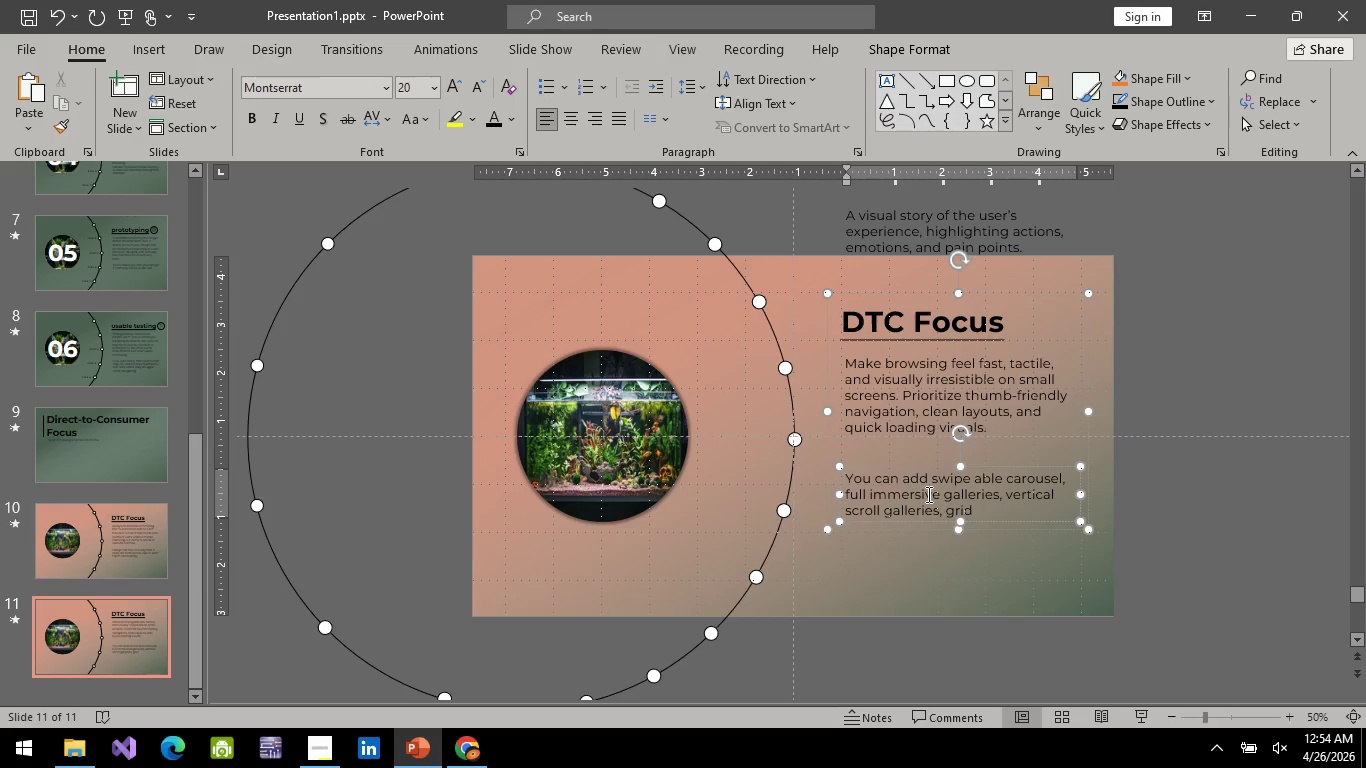 
key(ArrowRight)
 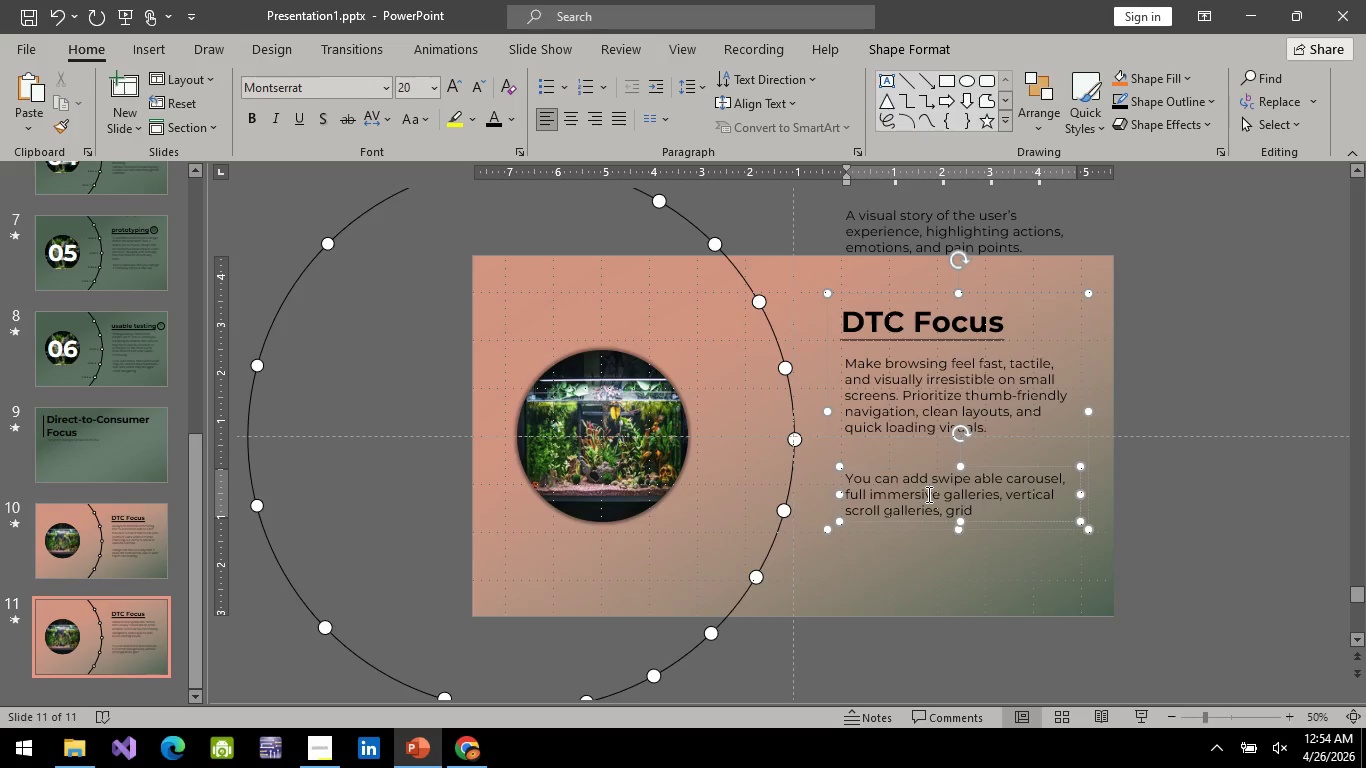 
key(ArrowRight)
 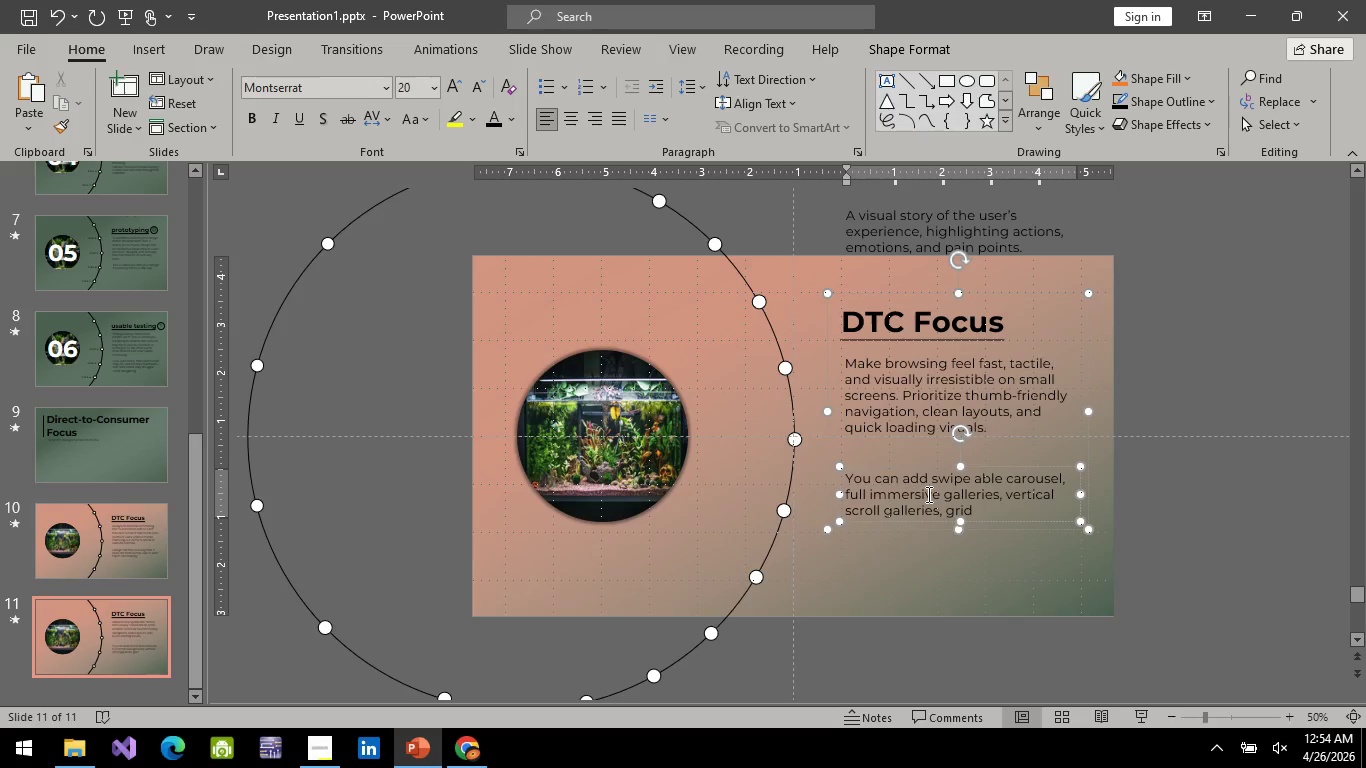 
type(-togall)
key(Backspace)
key(Backspace)
key(Backspace)
key(Backspace)
type(-gallery transistio)
key(Backspace)
key(Backspace)
key(Backspace)
key(Backspace)
type(tion.)
 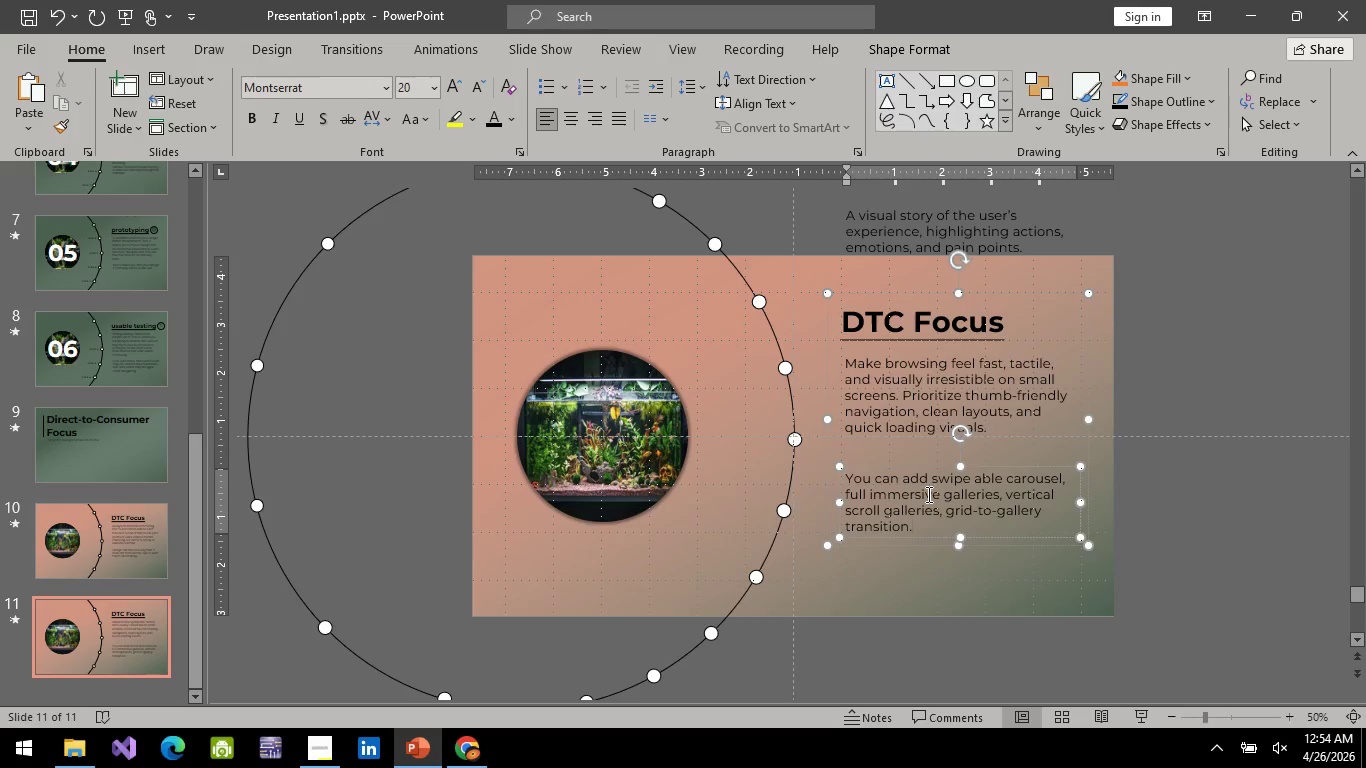 
key(Space)
 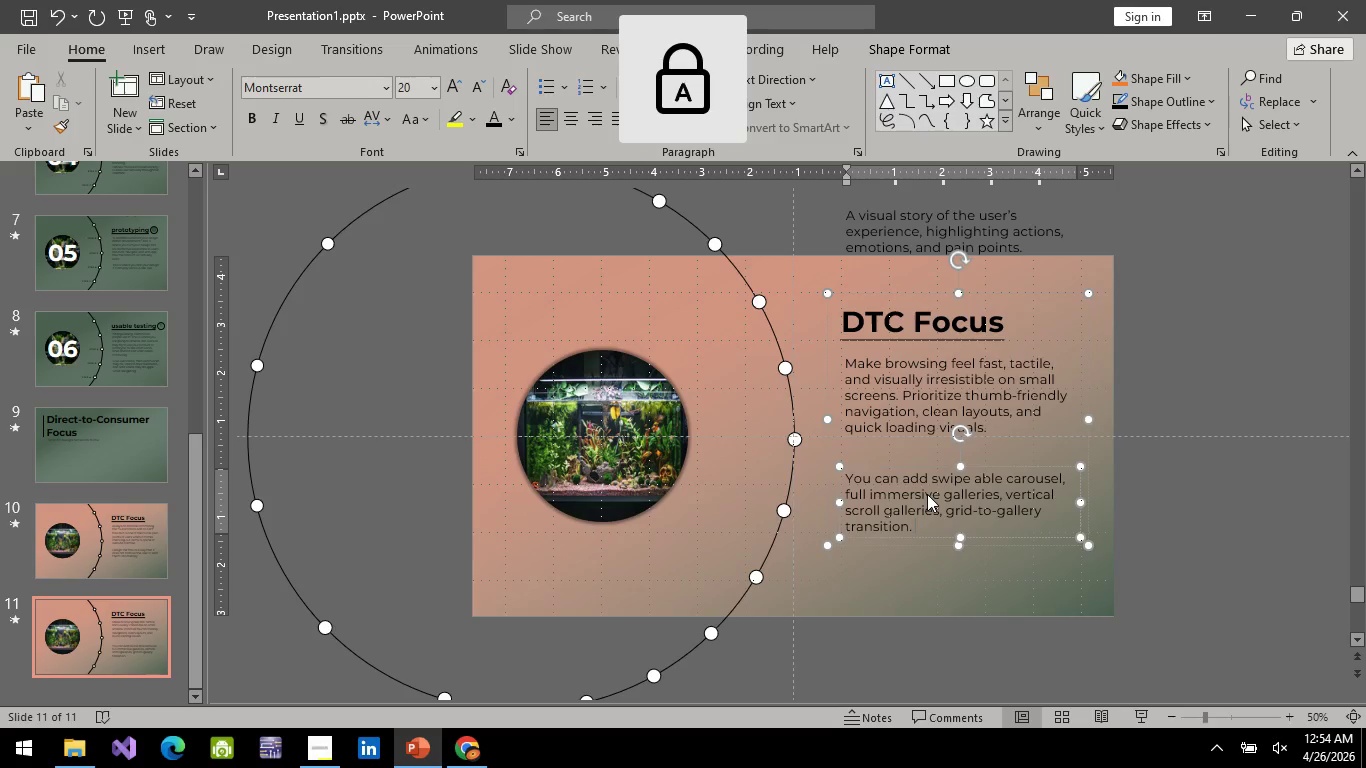 
key(CapsLock)
 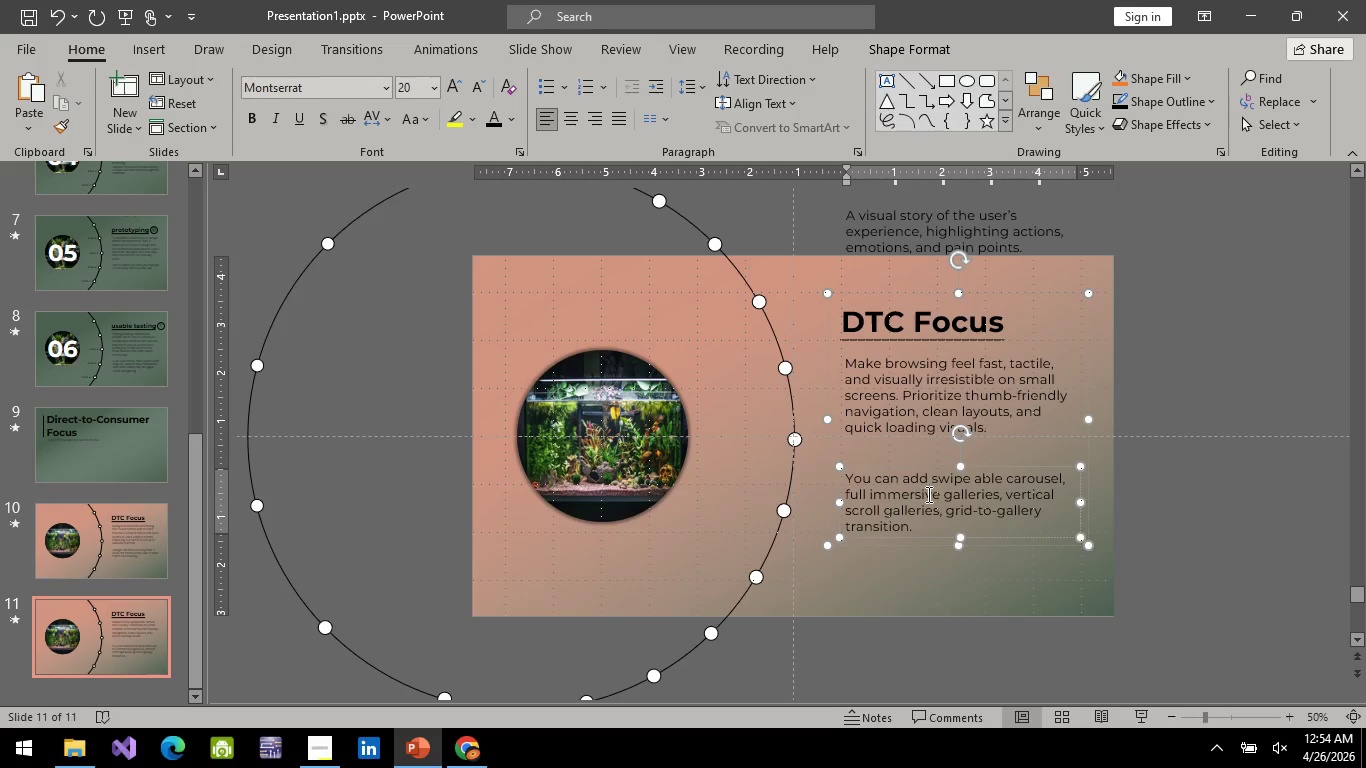 
type(Choose which works best for your design.)
 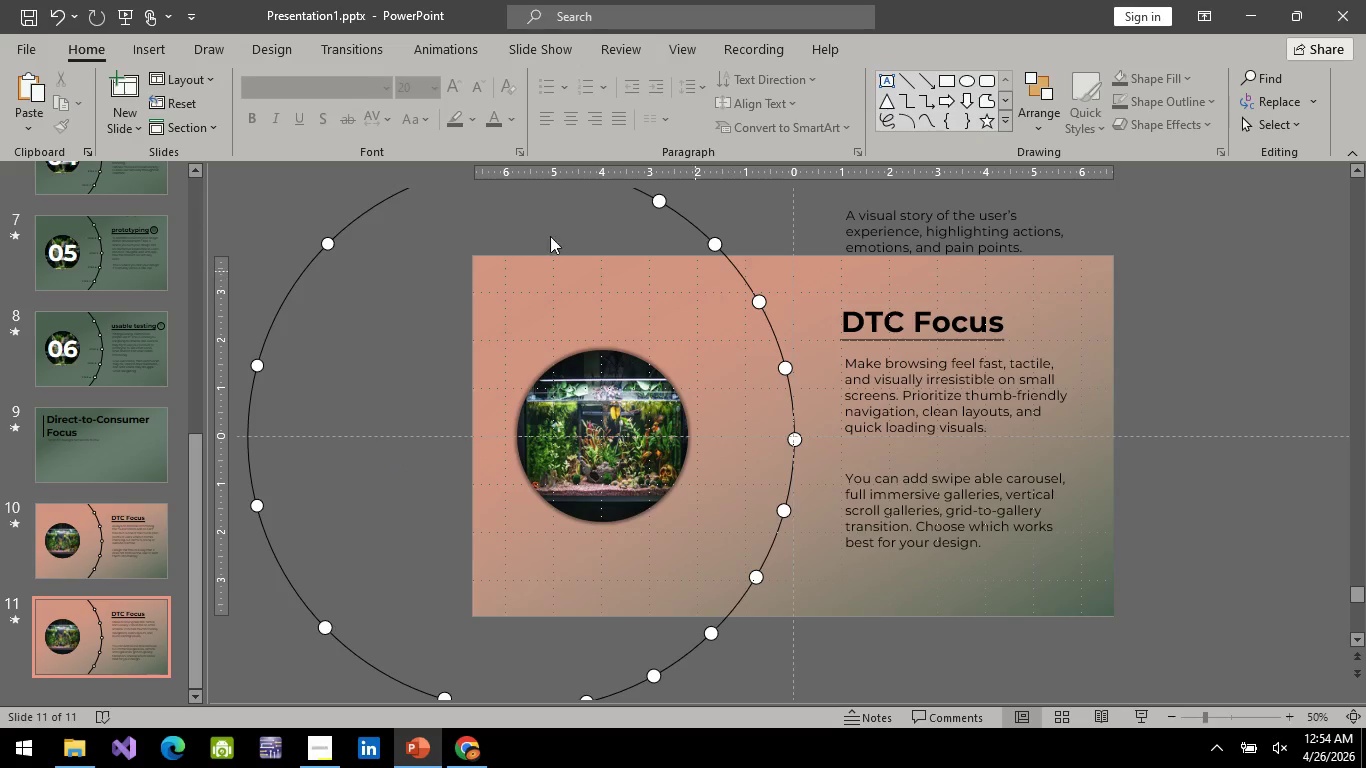 
scroll: coordinate [848, 447], scroll_direction: down, amount: 20.0
 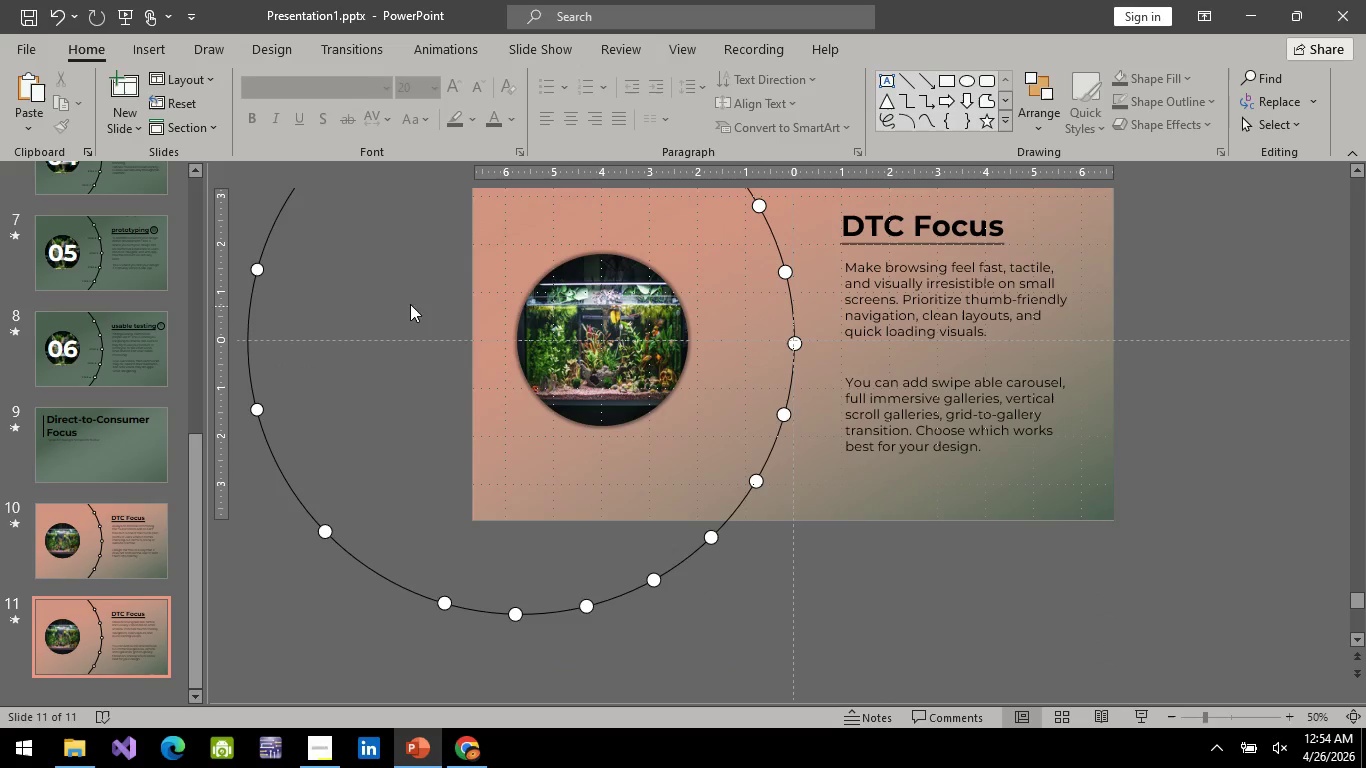 
scroll: coordinate [962, 295], scroll_direction: up, amount: 14.0
 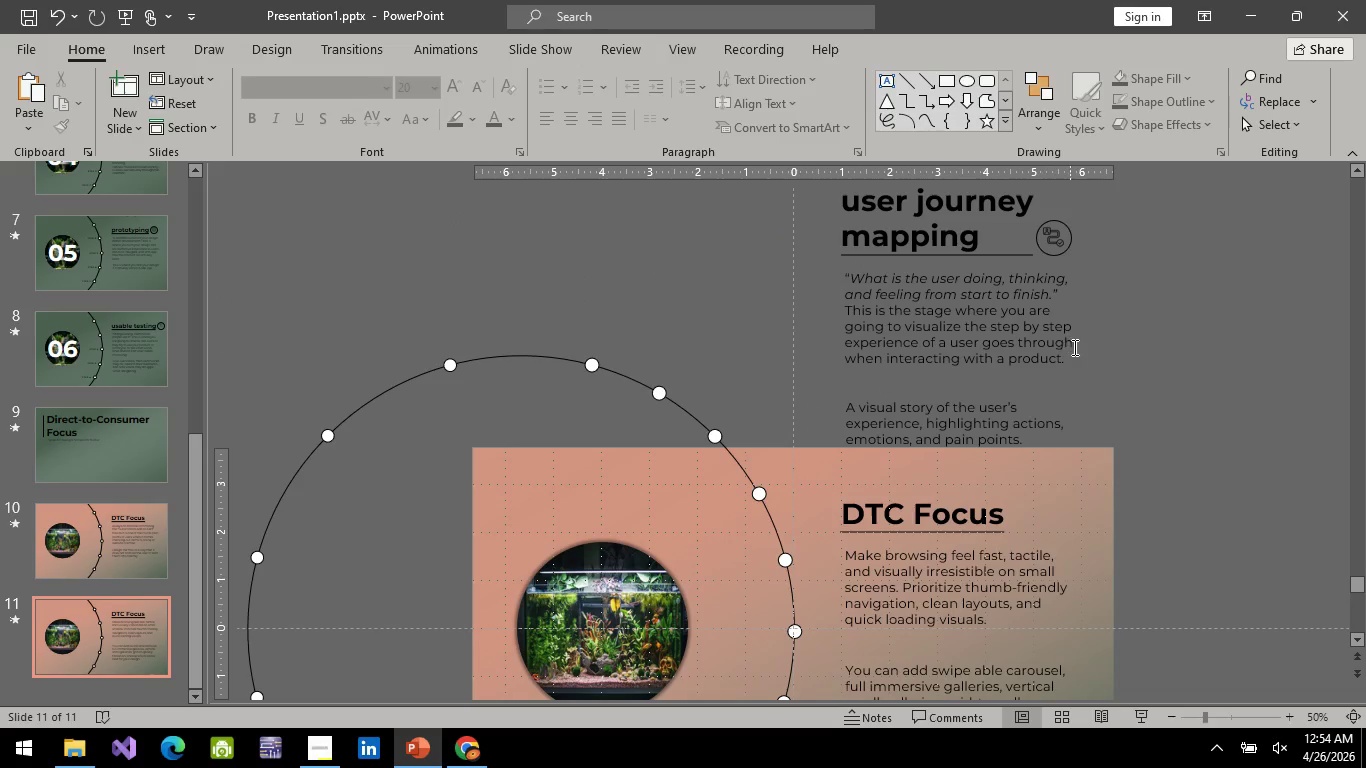 
left_click([1073, 347])
 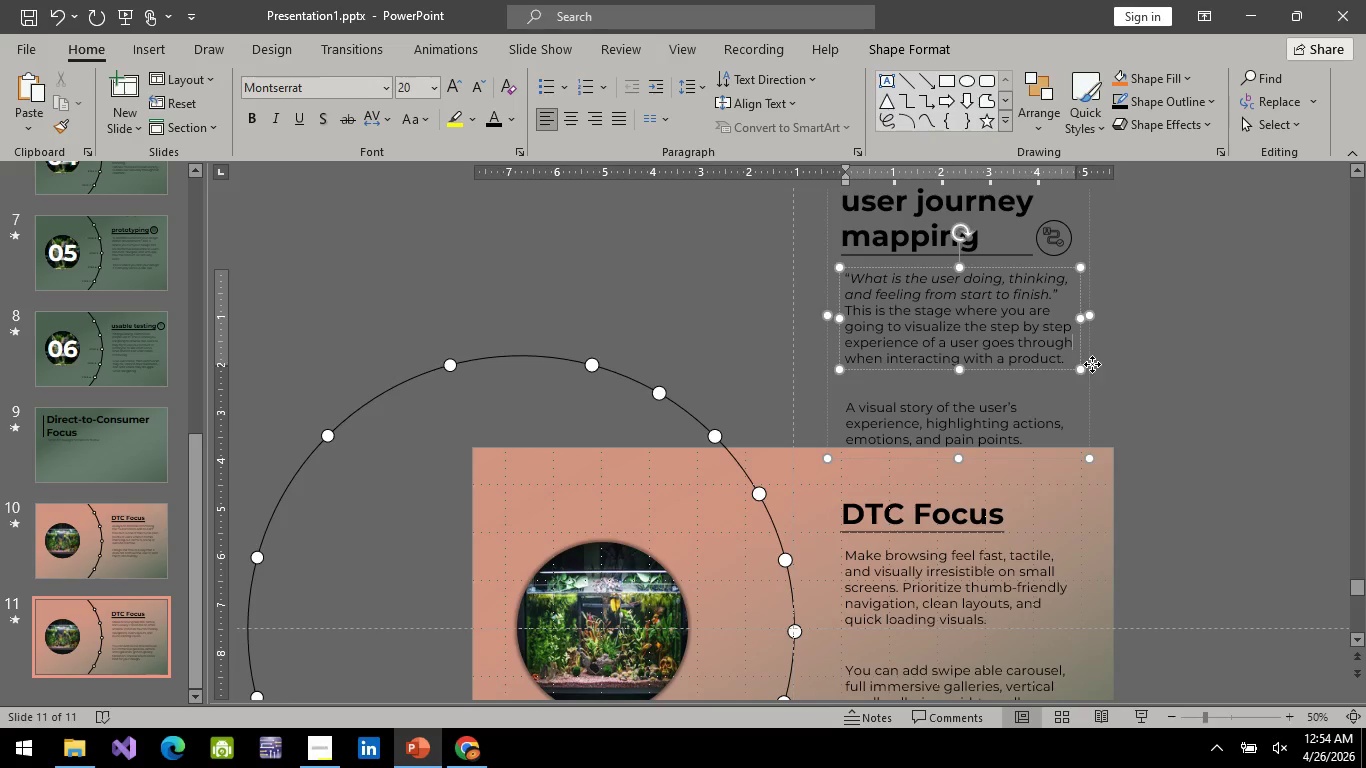 
left_click([1092, 364])
 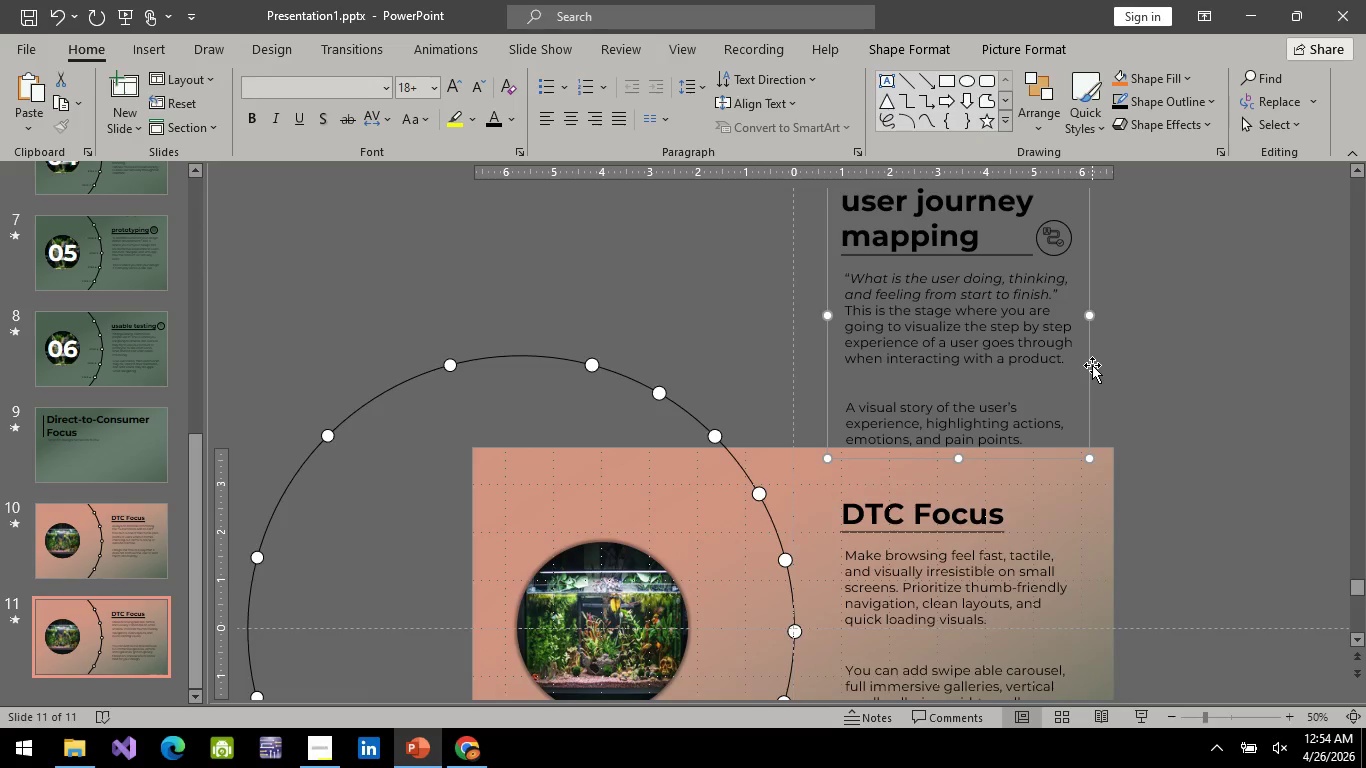 
key(Delete)
 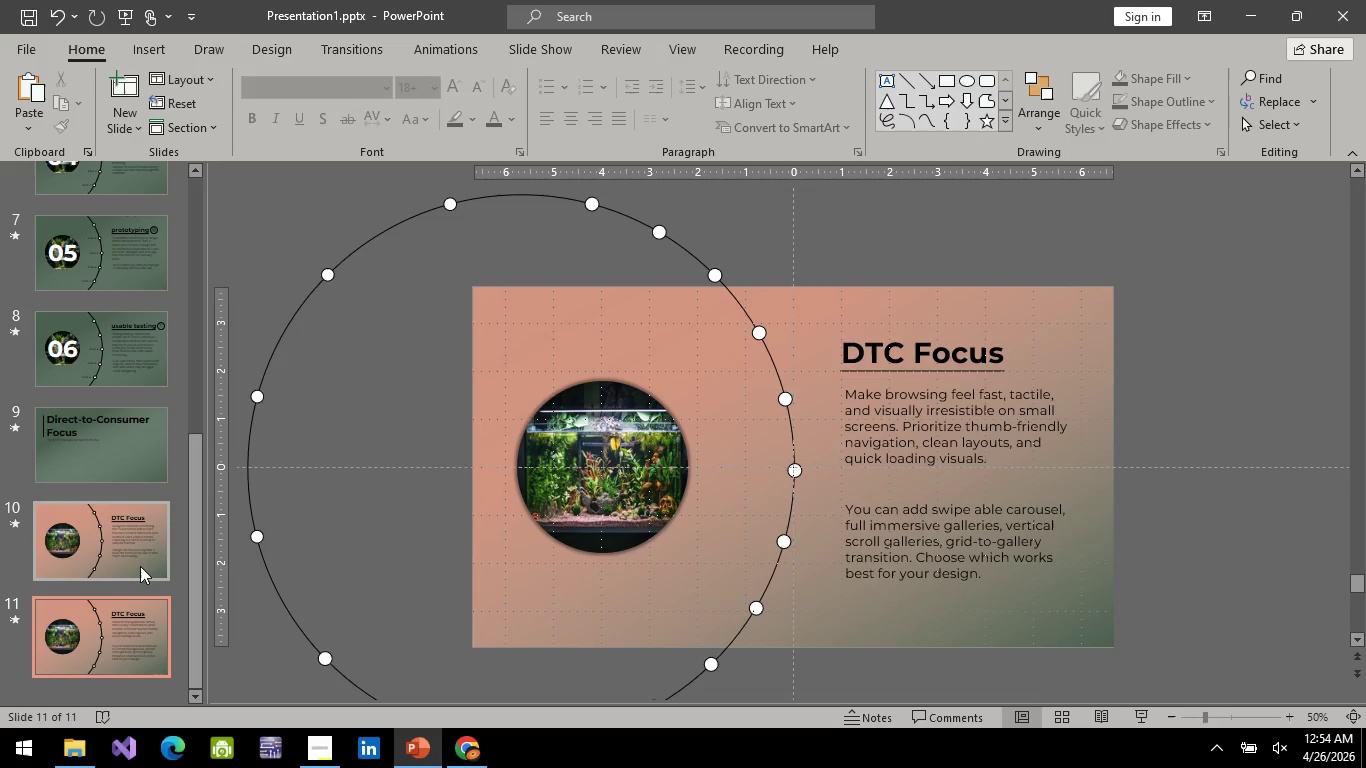 
left_click([140, 567])
 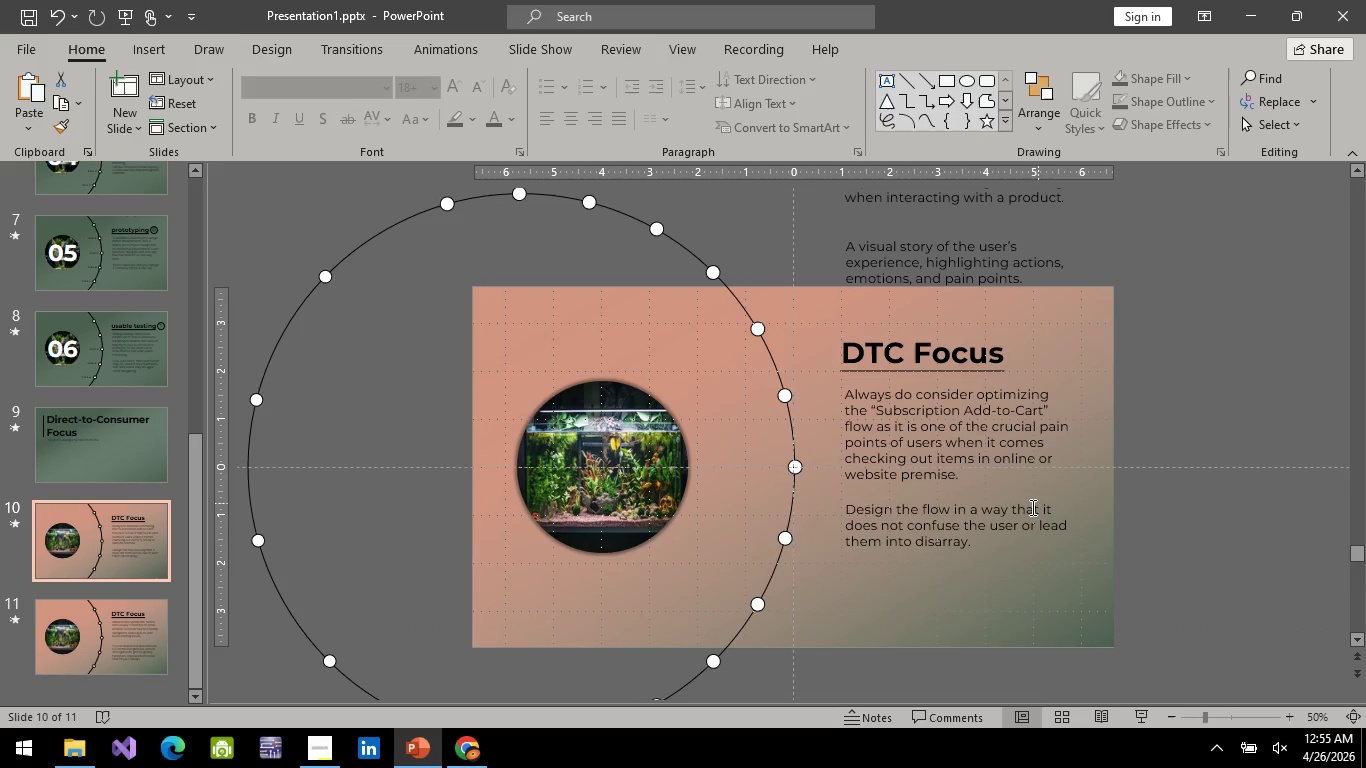 
left_click([1030, 508])
 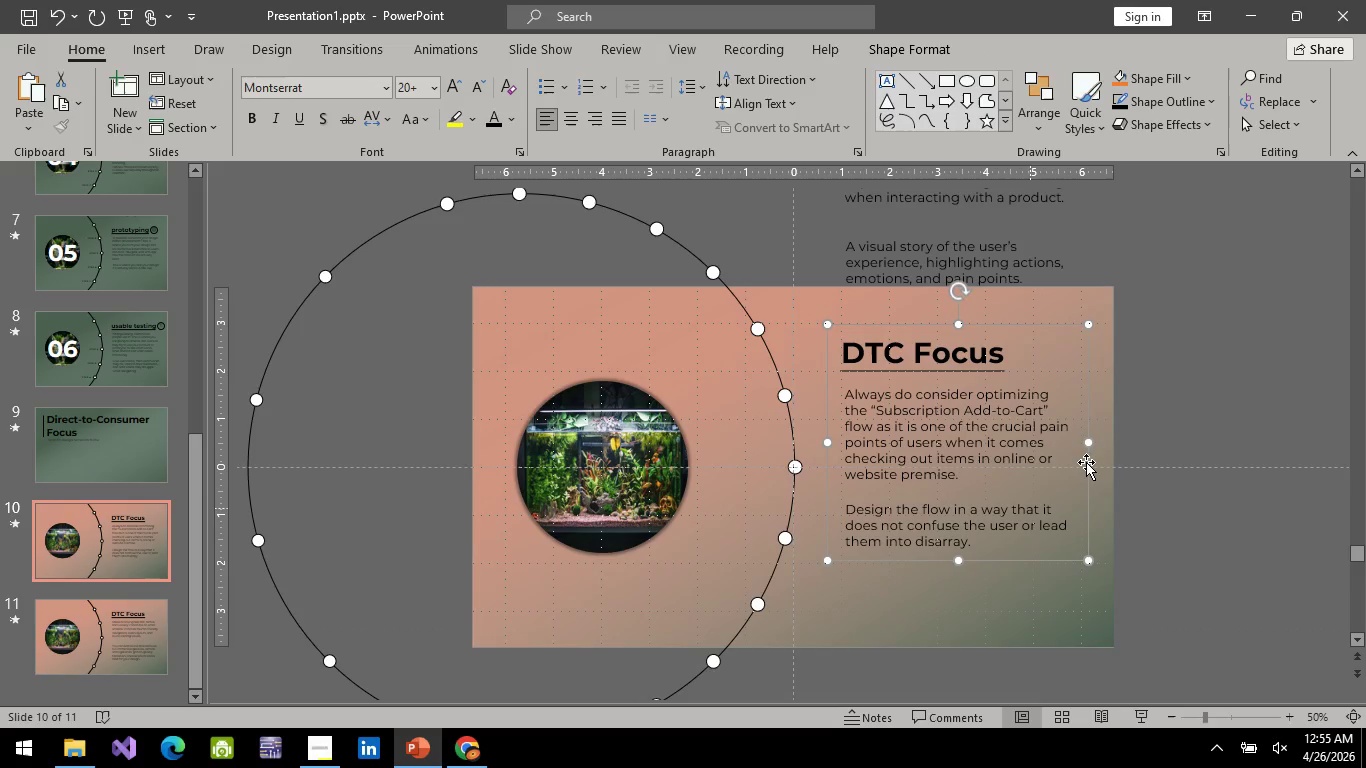 
key(Control+C)
 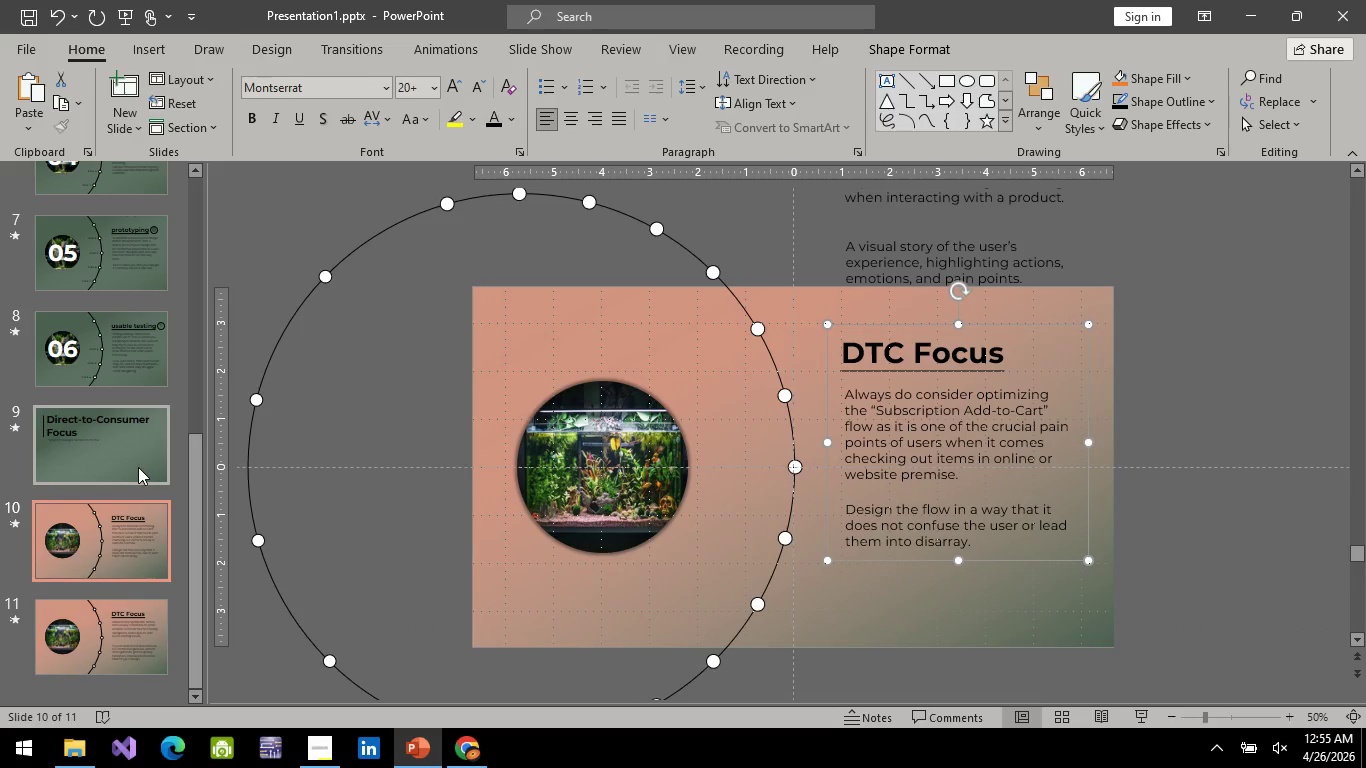 
left_click([137, 467])
 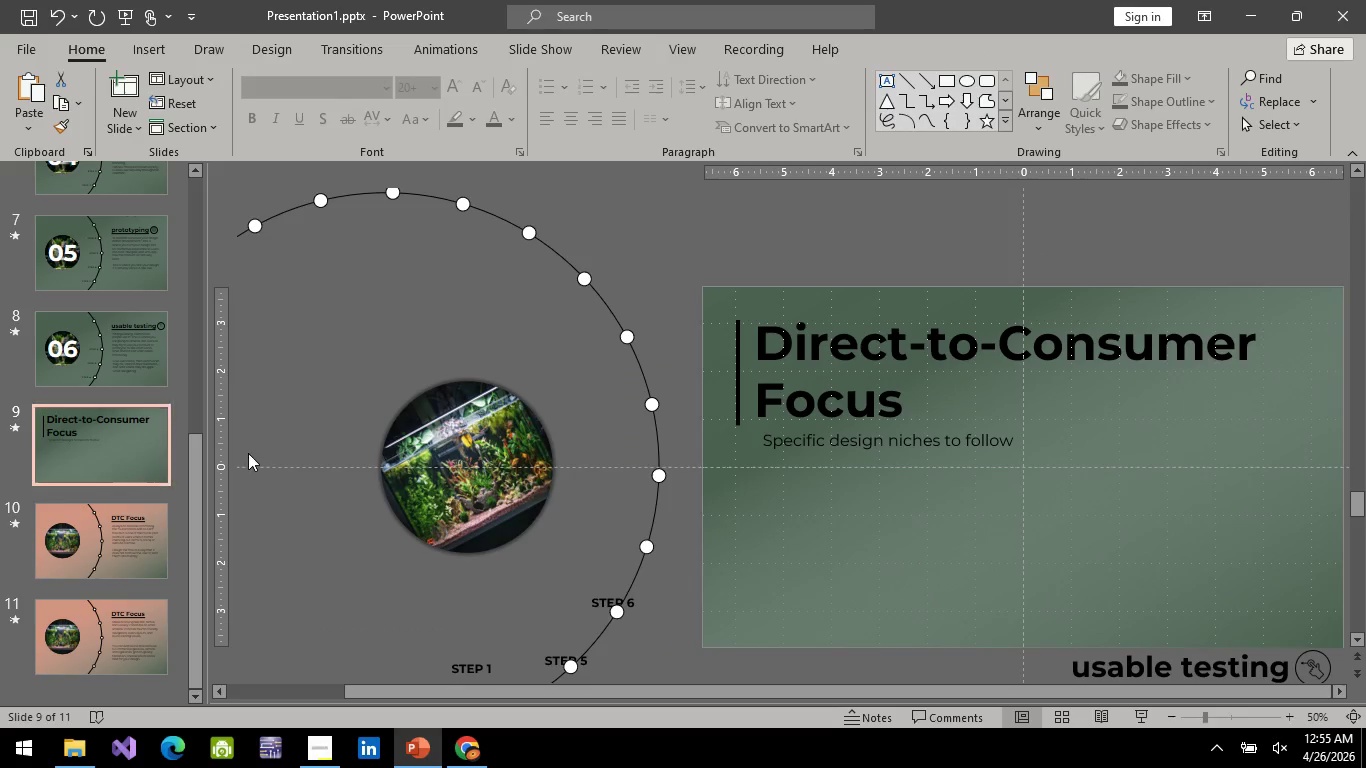 
key(Control+V)
 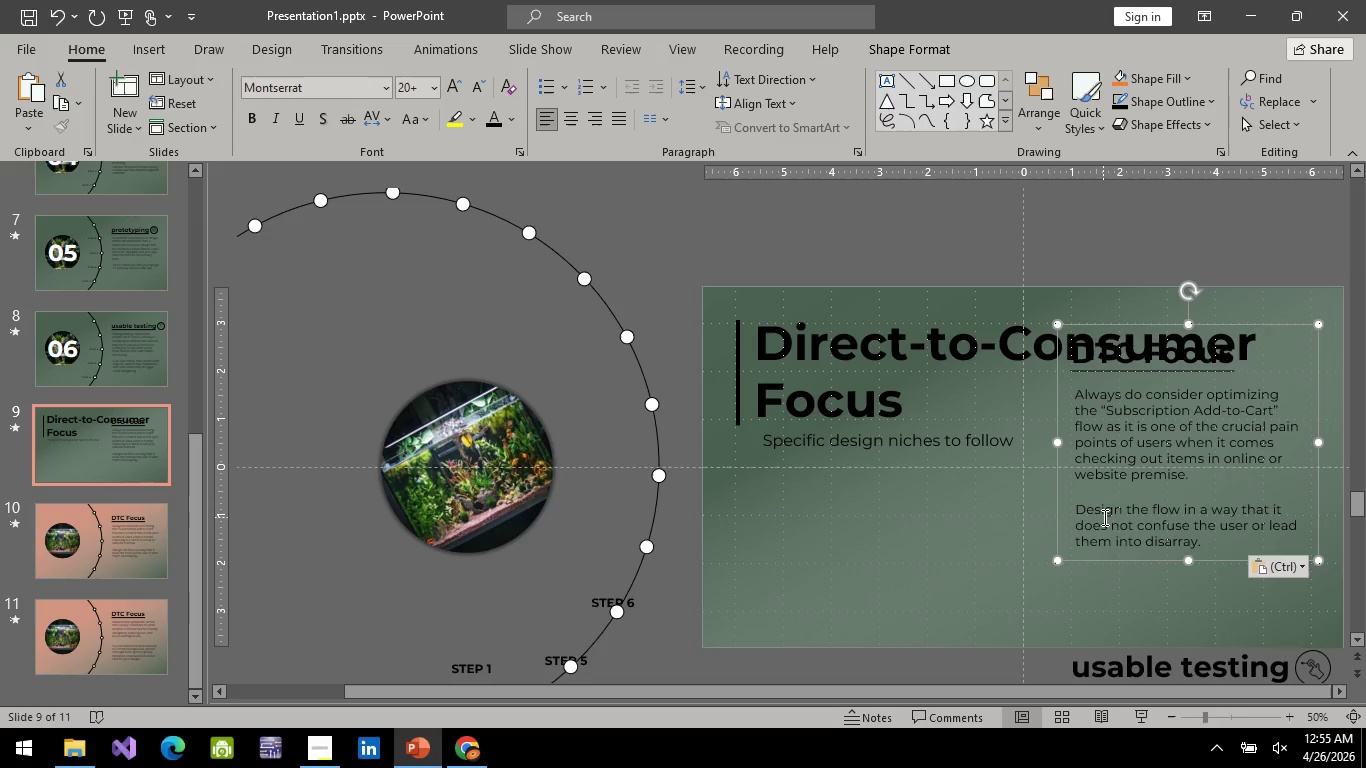 
hold_key(key=ArrowUp, duration=1.51)
 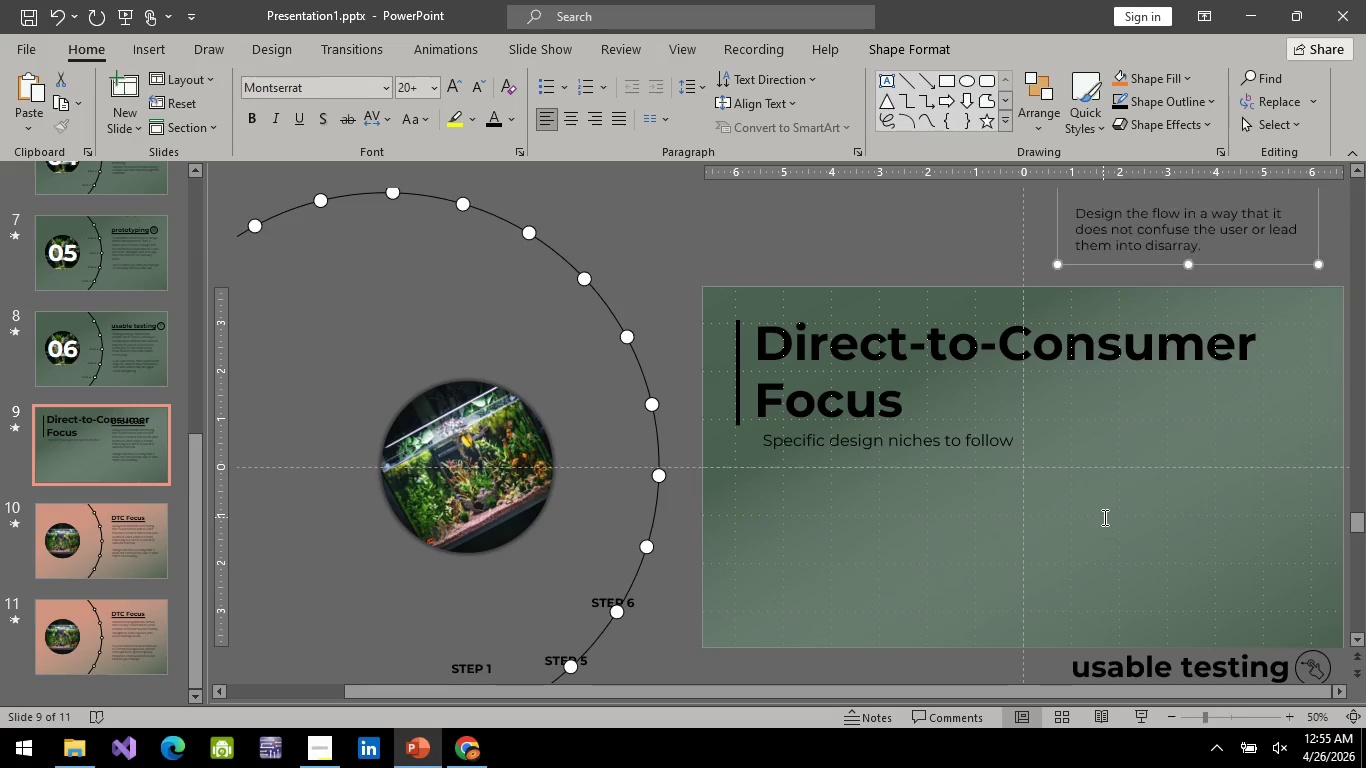 
key(ArrowUp)
 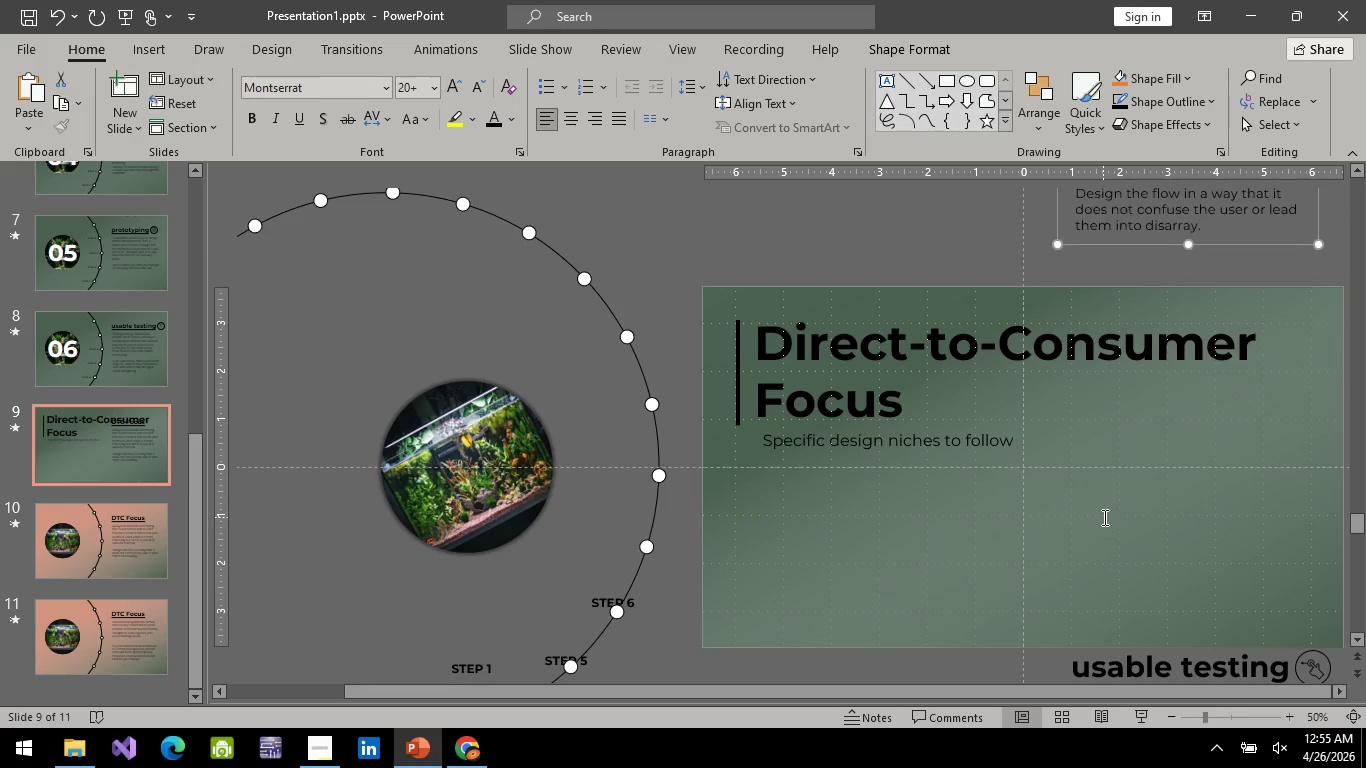 
key(ArrowUp)
 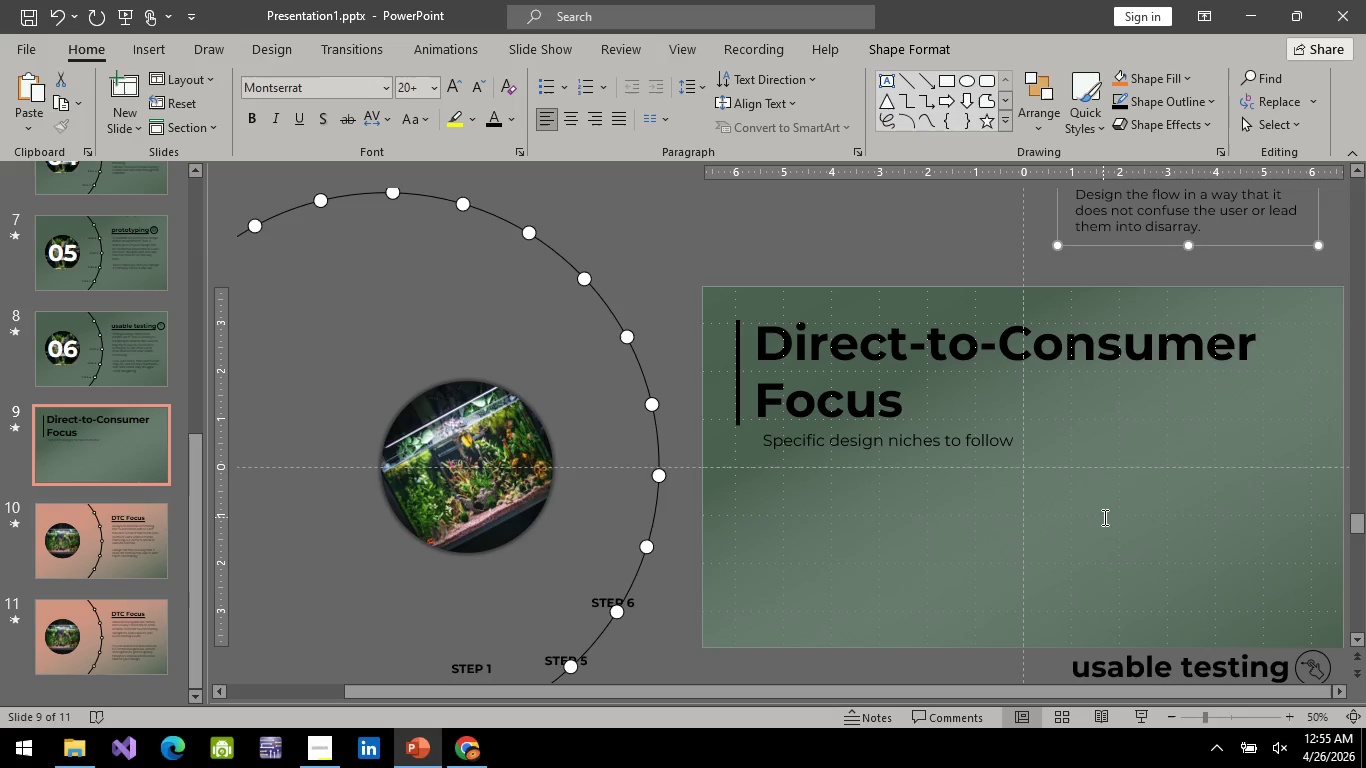 
hold_key(key=ArrowDown, duration=0.56)
 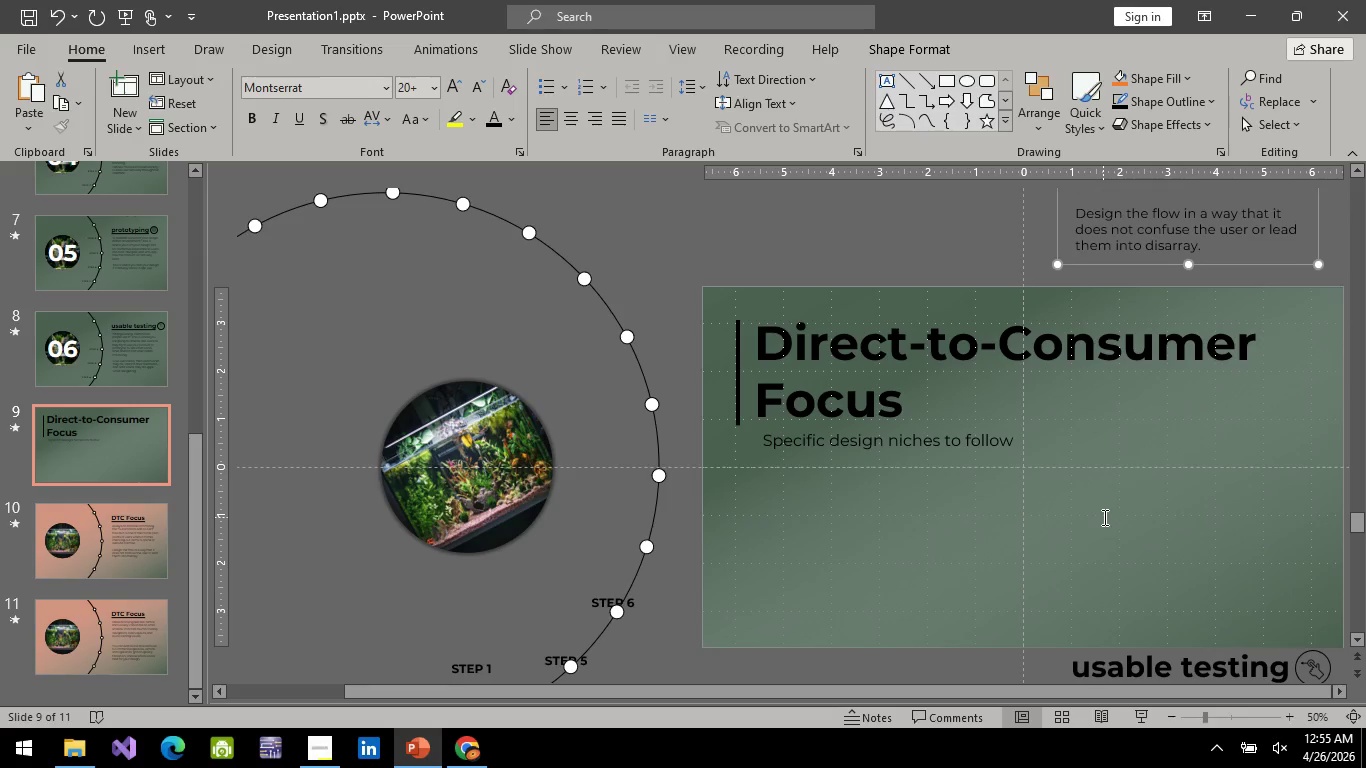 
hold_key(key=ArrowDown, duration=0.45)
 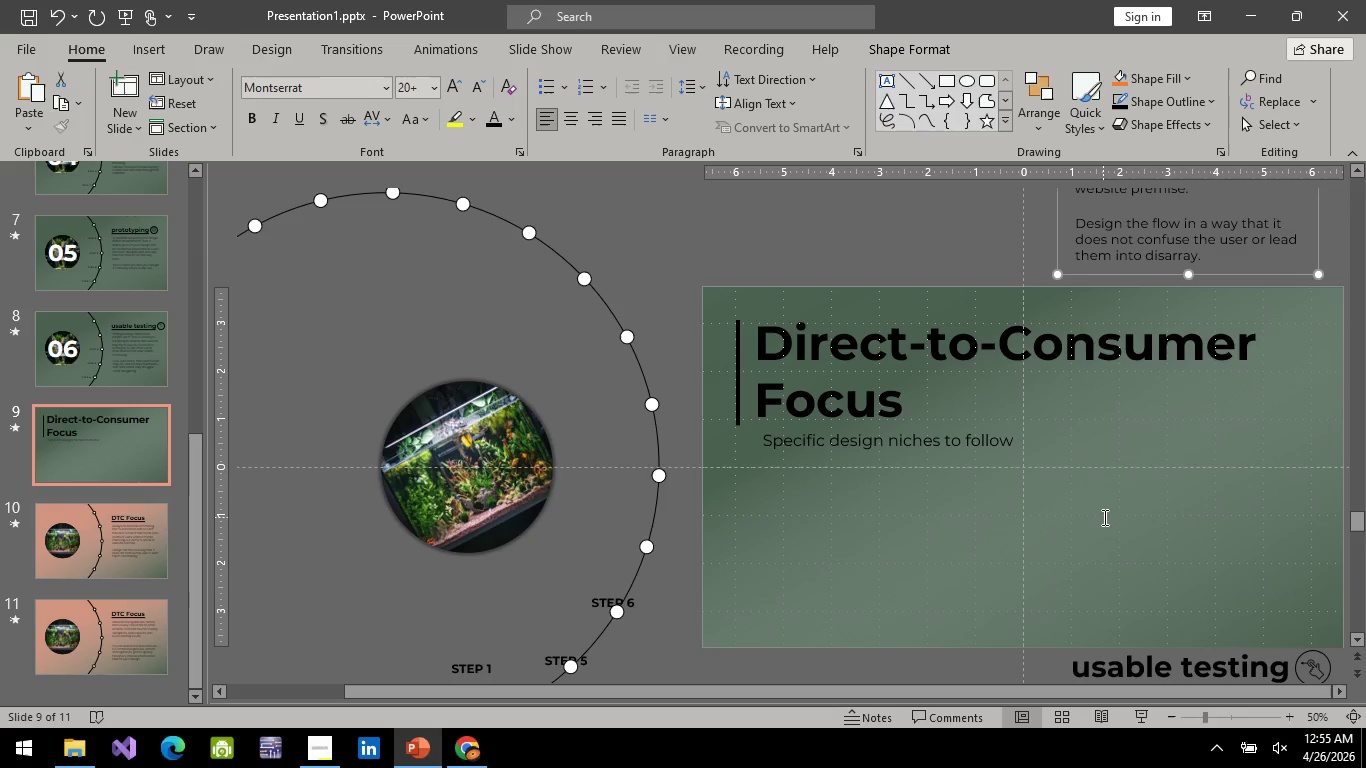 
key(ArrowDown)
 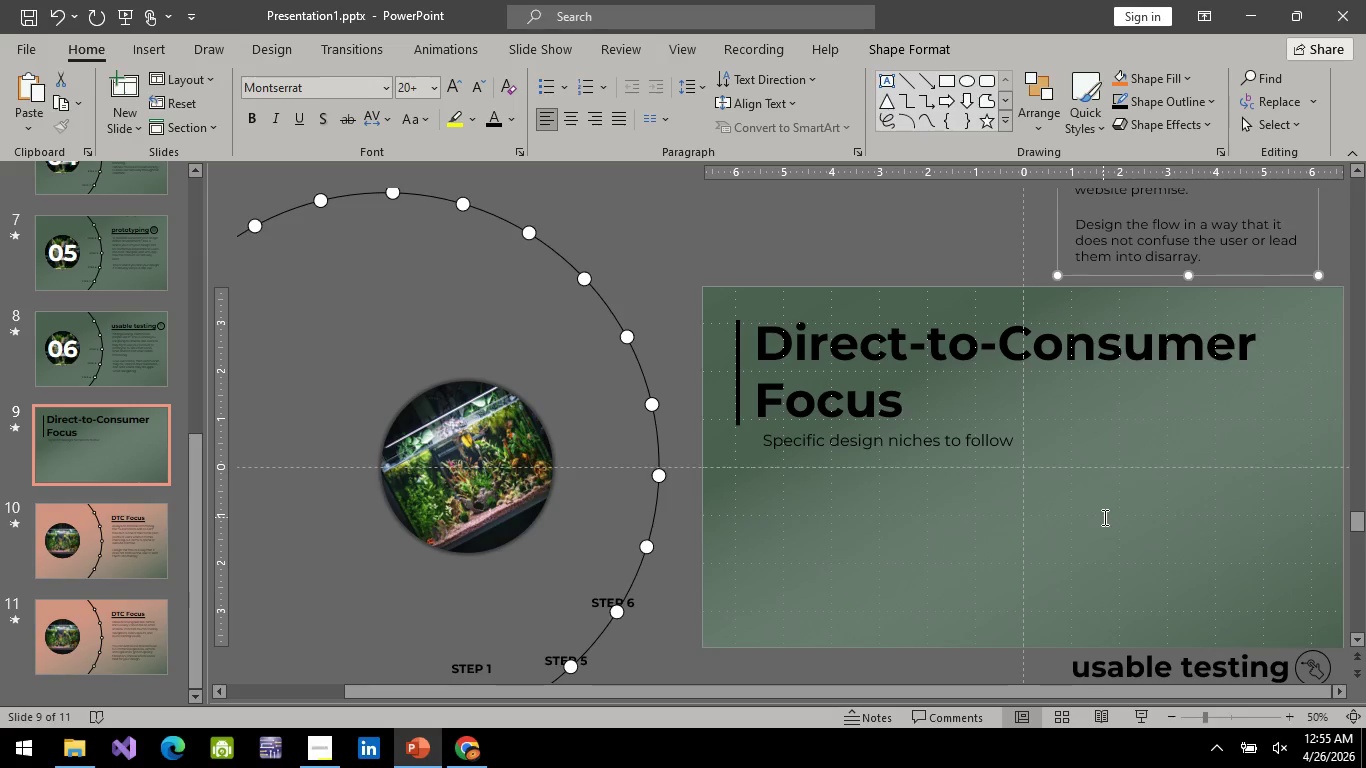 
key(ArrowDown)
 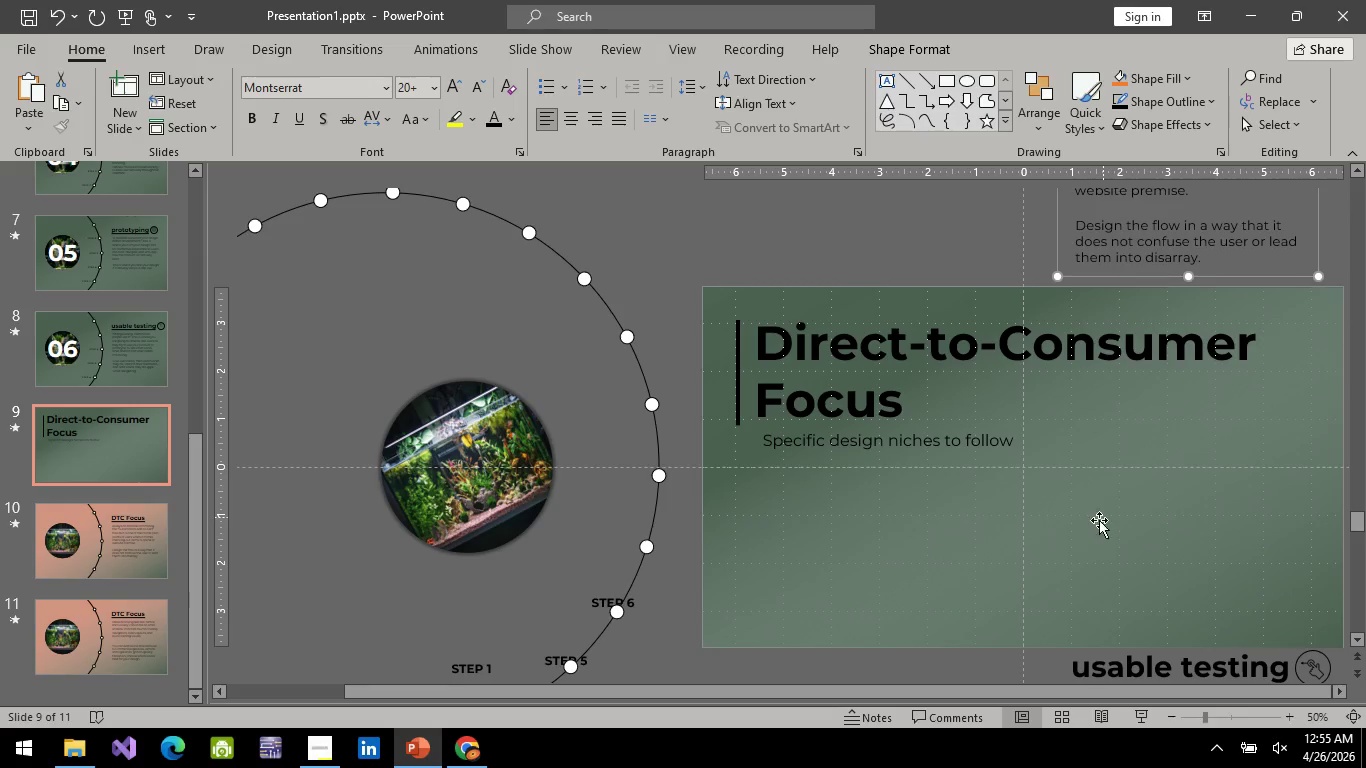 
key(ArrowDown)
 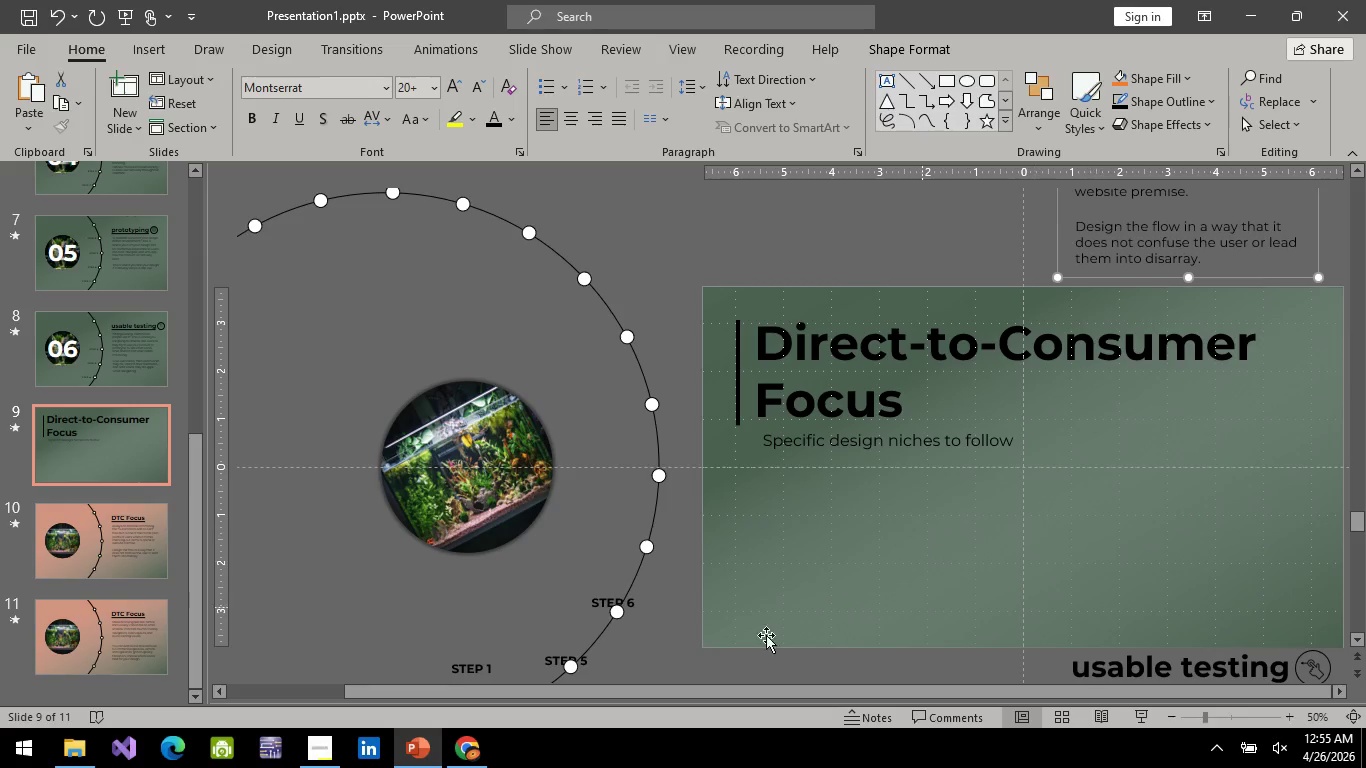 
key(ArrowDown)
 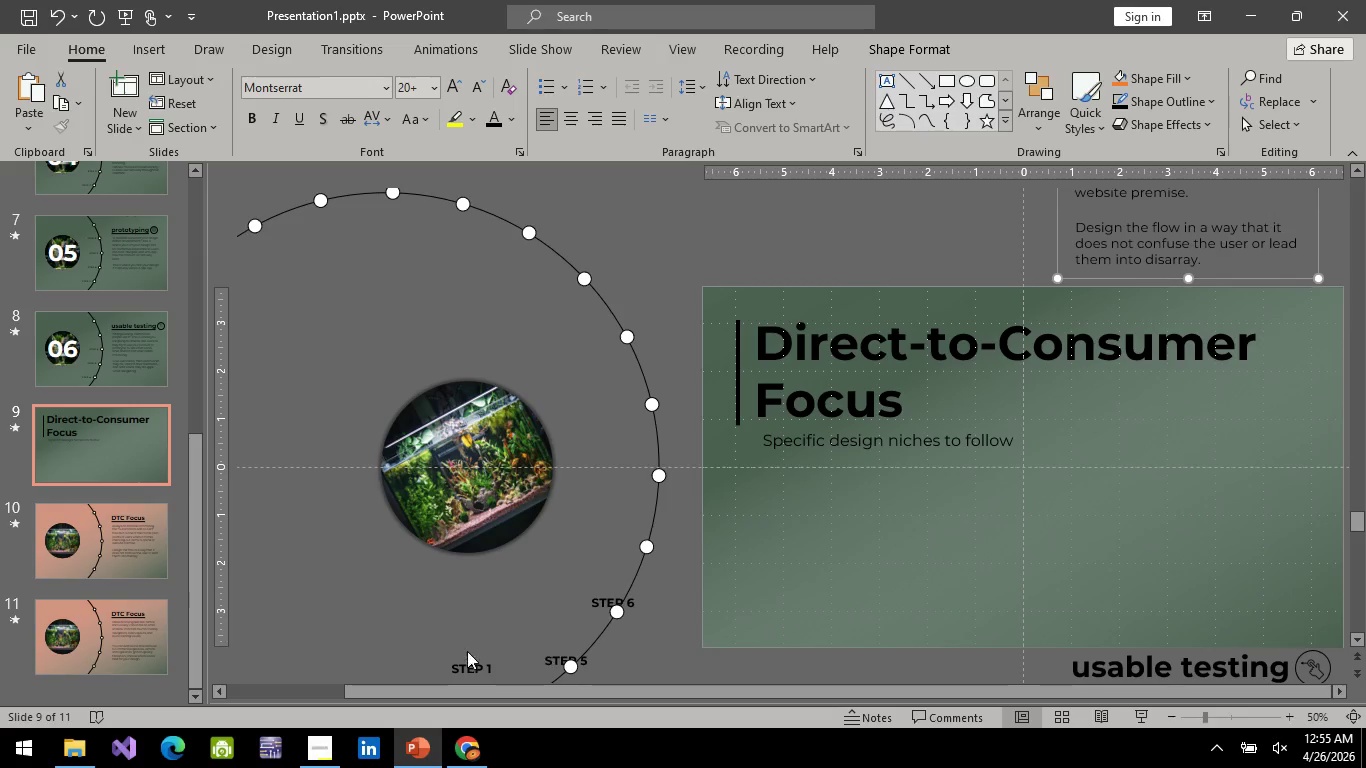 
key(ArrowDown)
 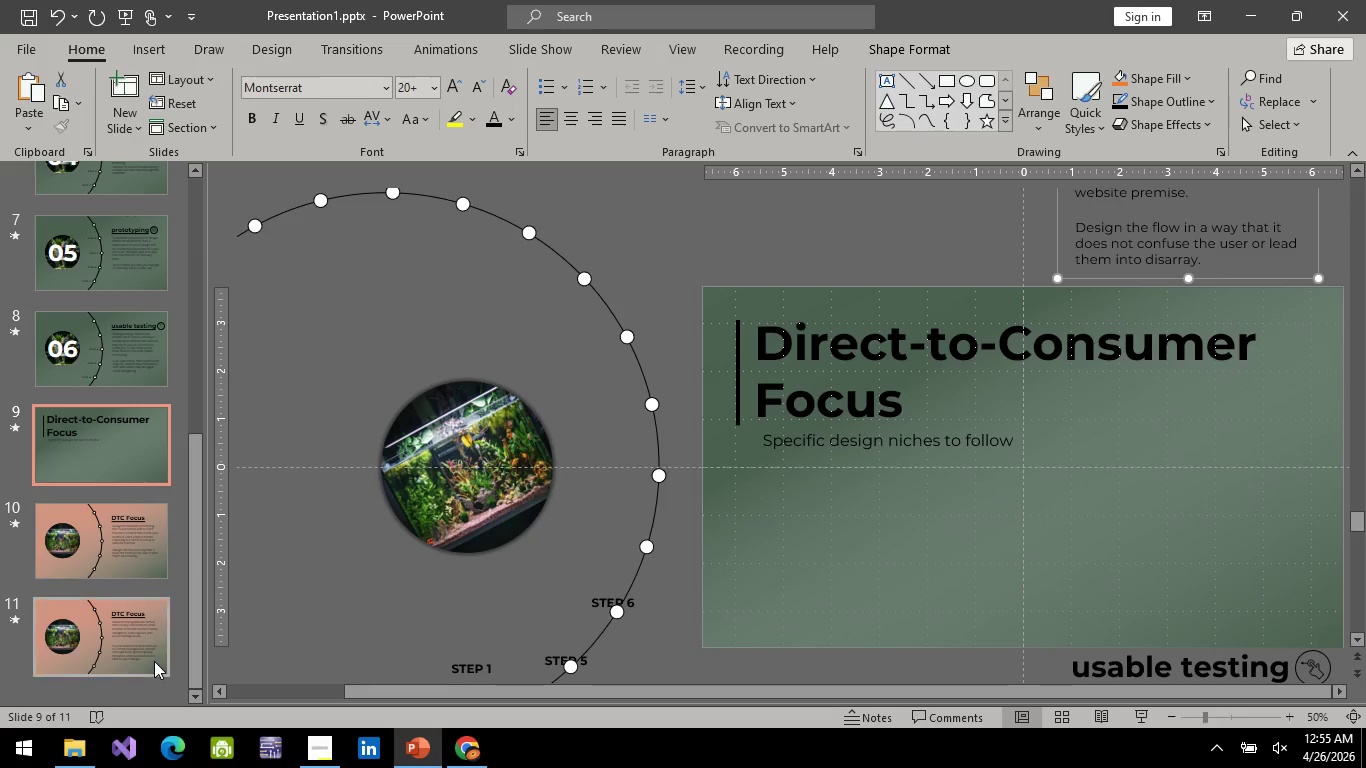 
left_click([154, 661])
 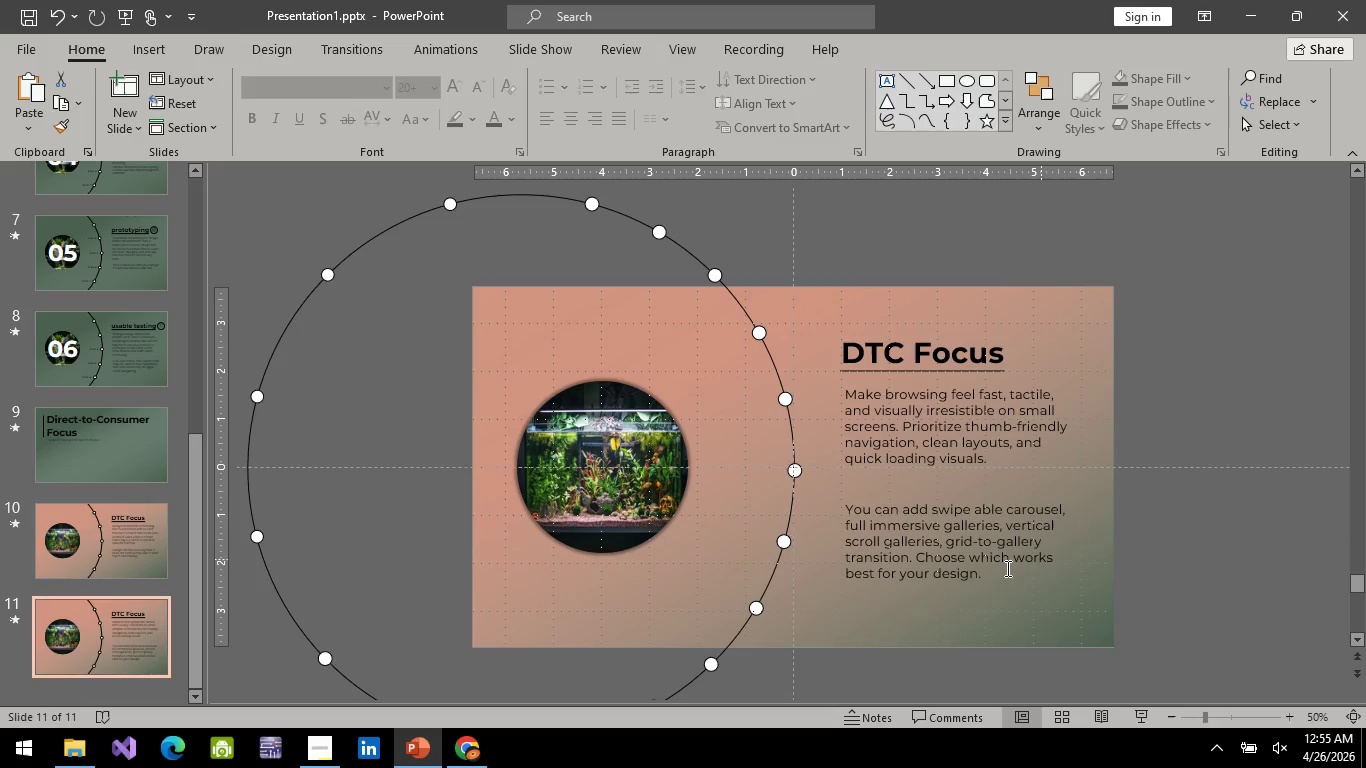 
left_click([1003, 568])
 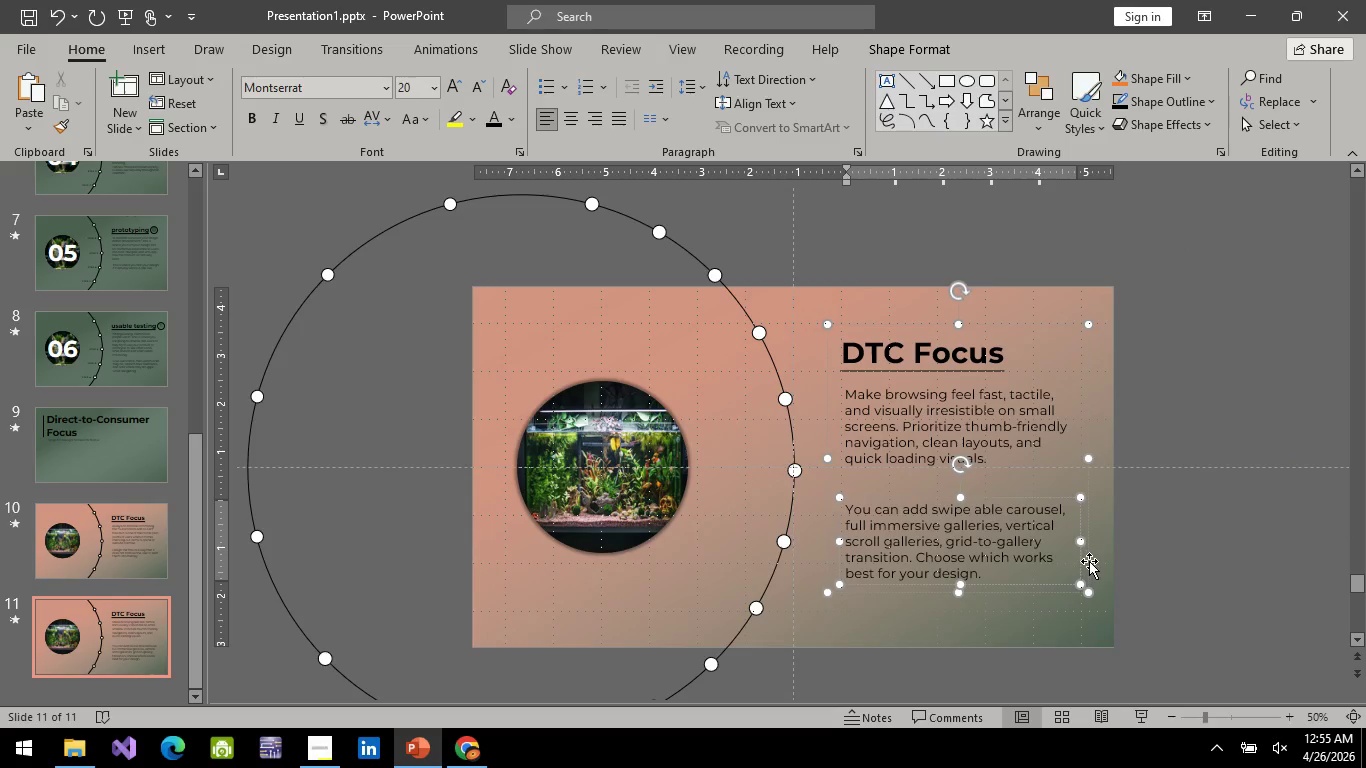 
left_click([1089, 561])
 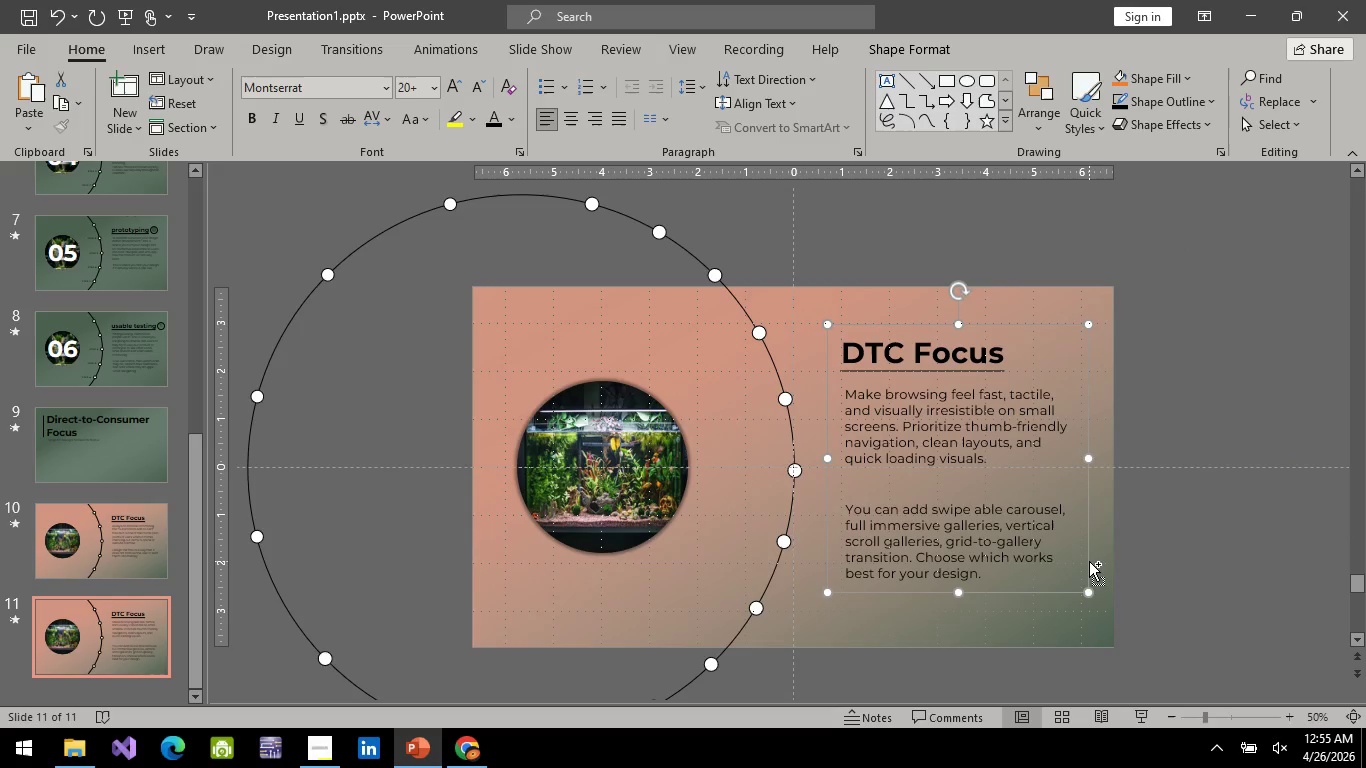 
key(Control+C)
 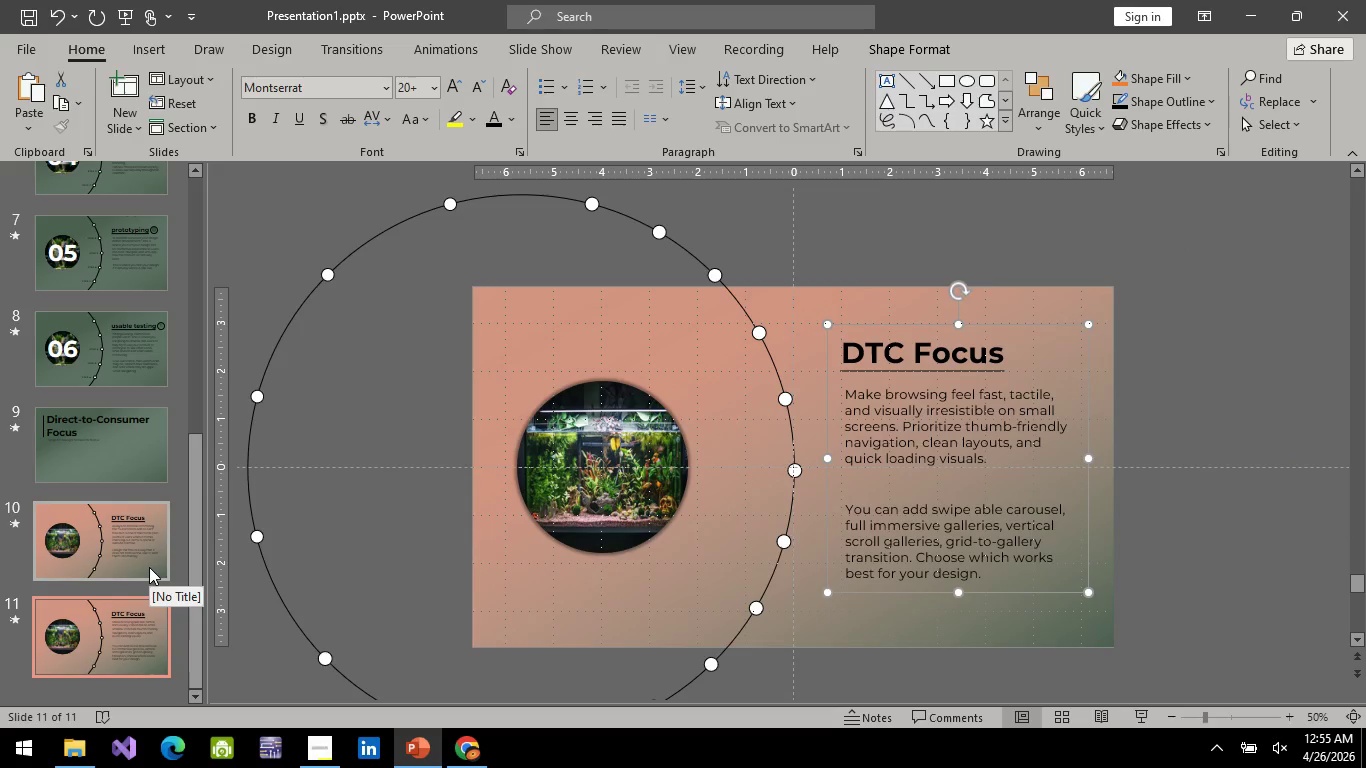 
left_click([149, 567])
 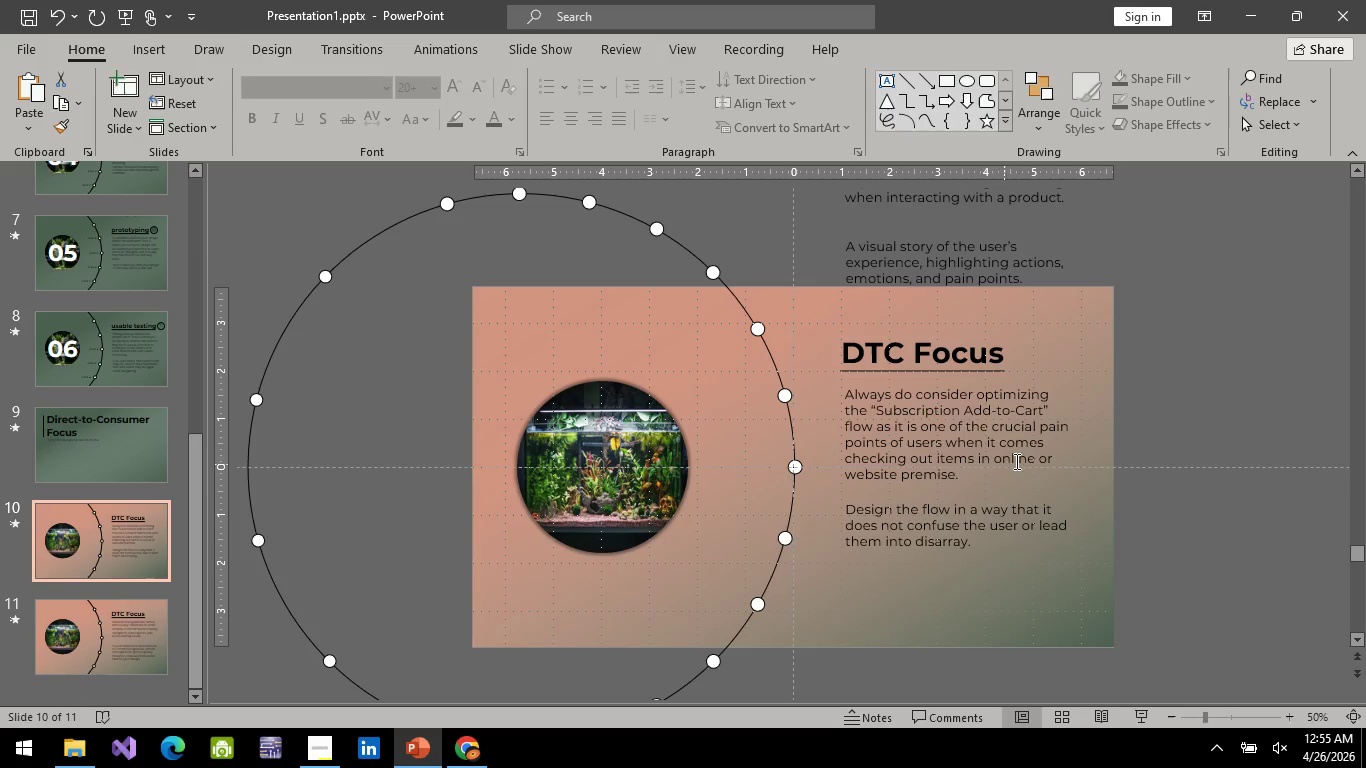 
scroll: coordinate [956, 516], scroll_direction: up, amount: 14.0
 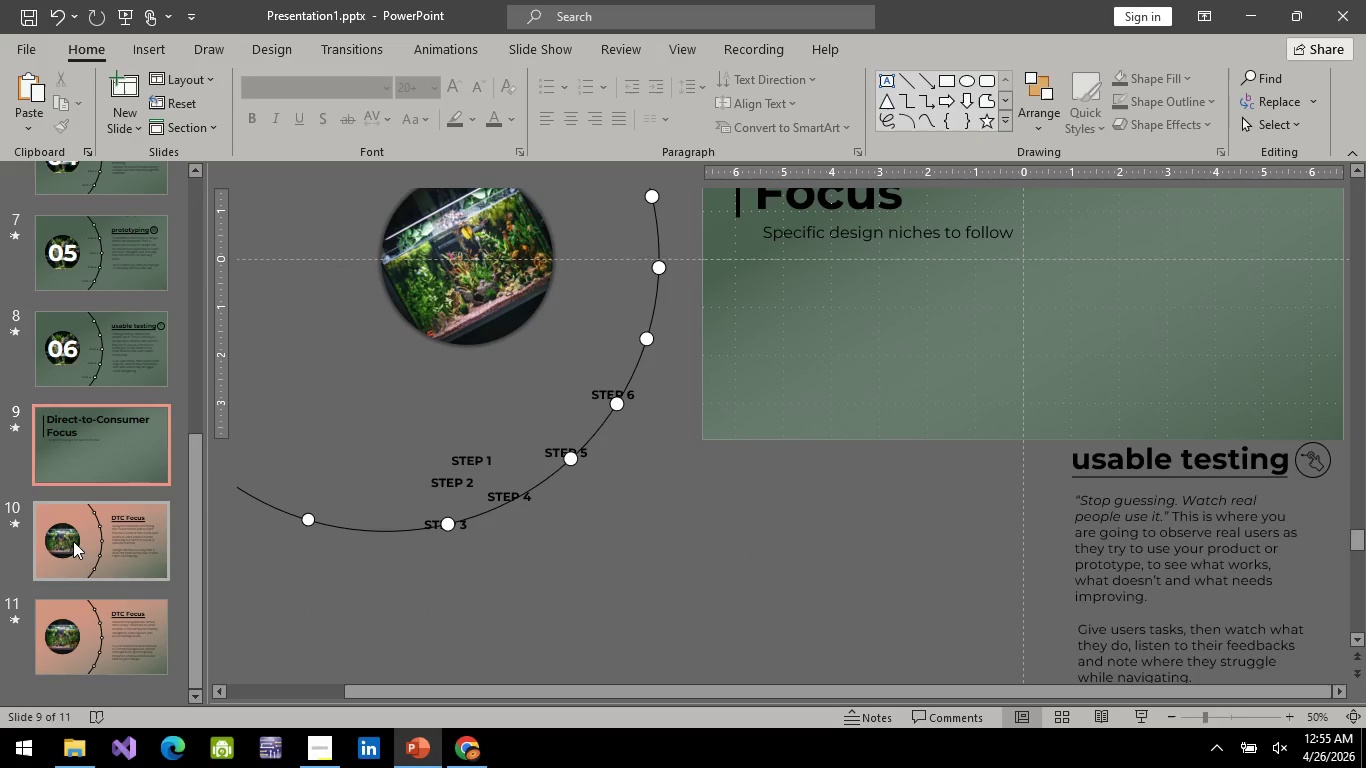 
left_click([76, 542])
 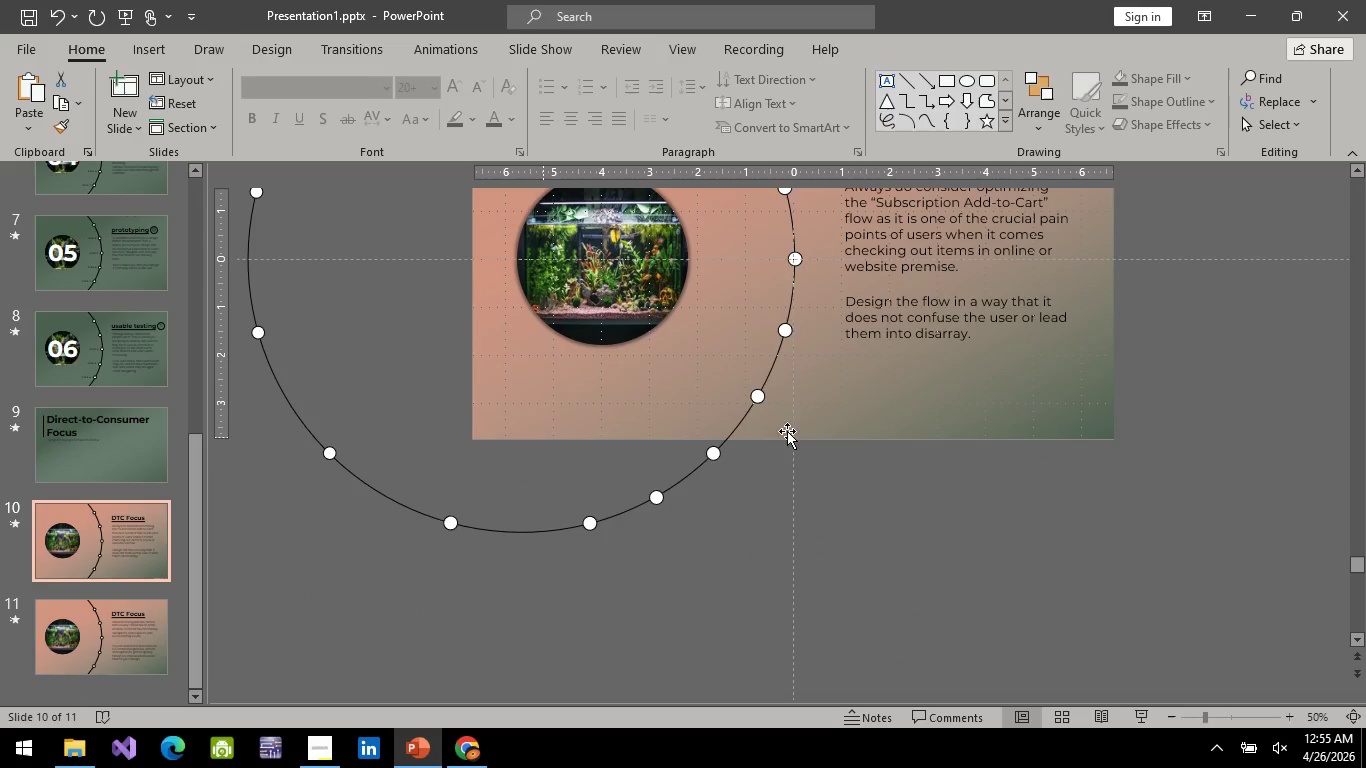 
scroll: coordinate [974, 448], scroll_direction: up, amount: 10.0
 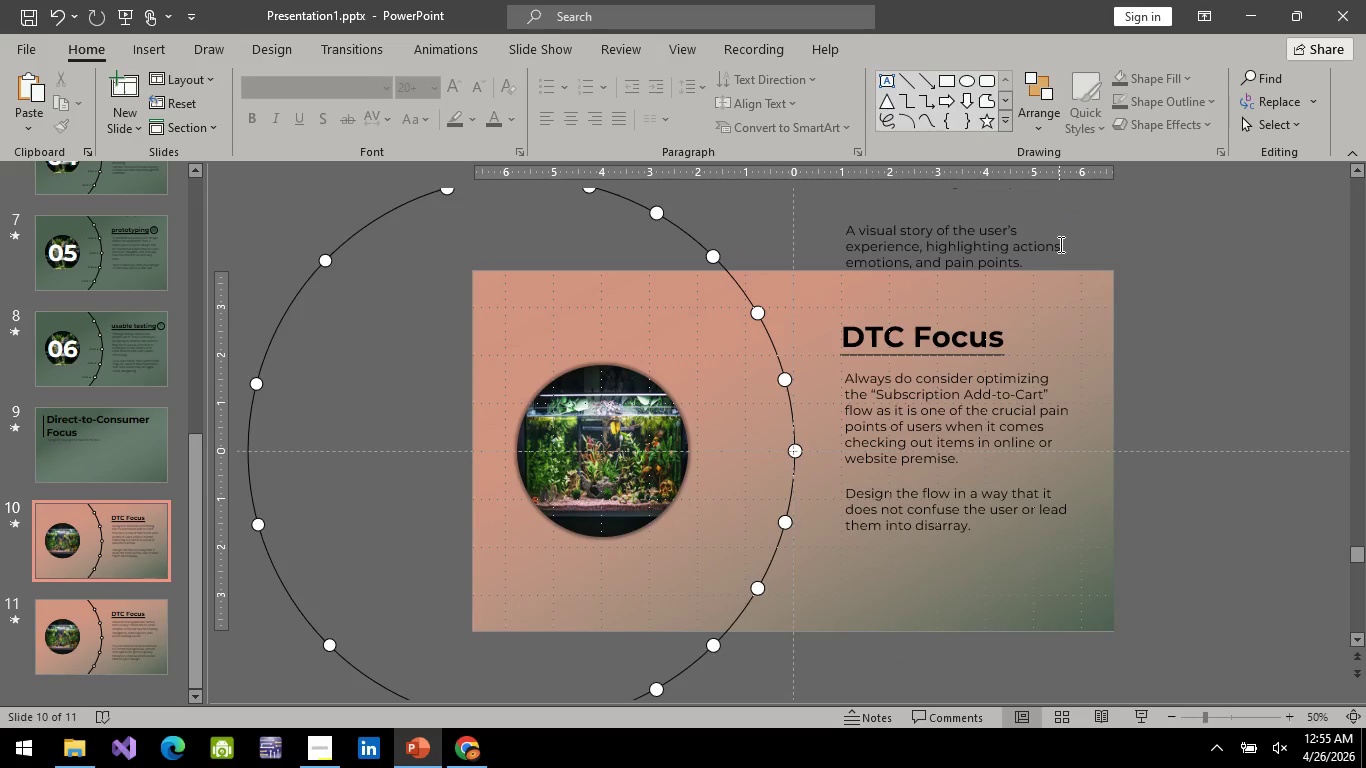 
left_click([1058, 241])
 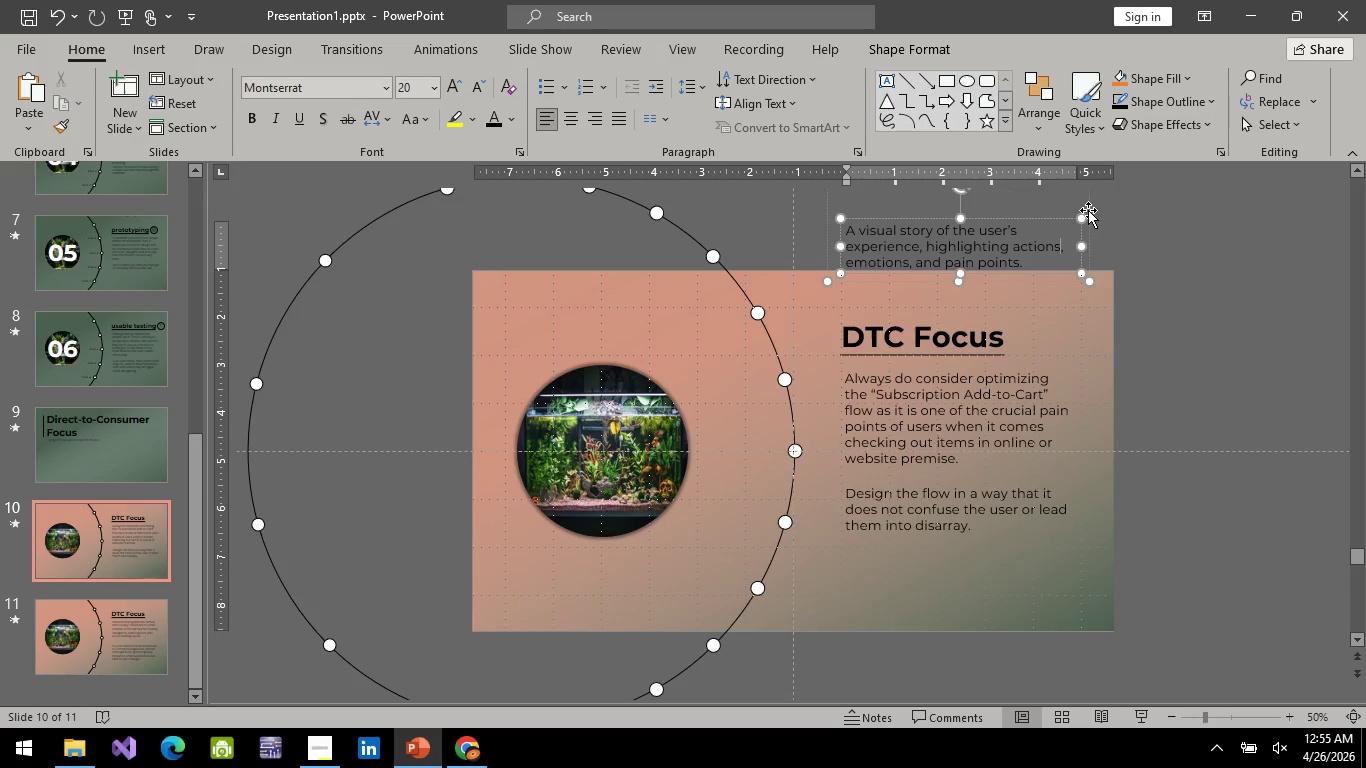 
left_click([1088, 210])
 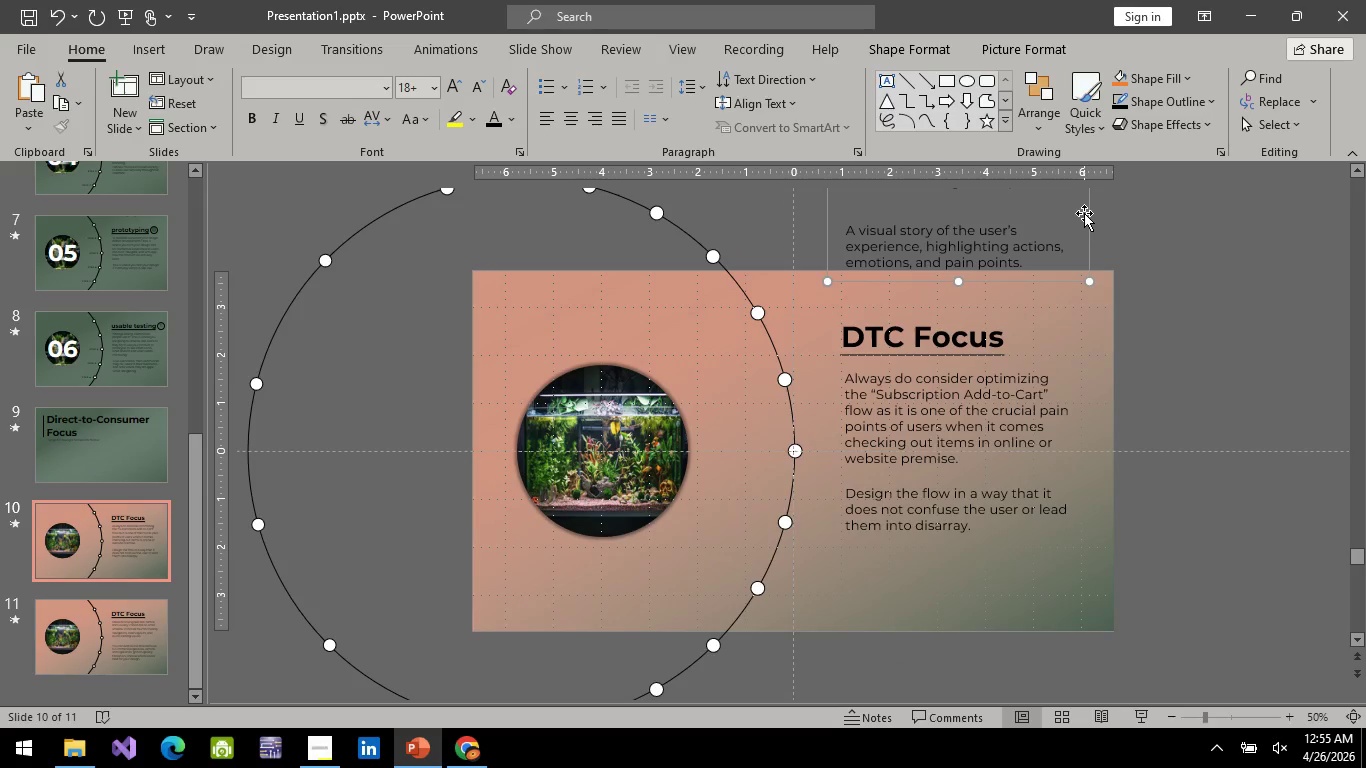 
key(Delete)
 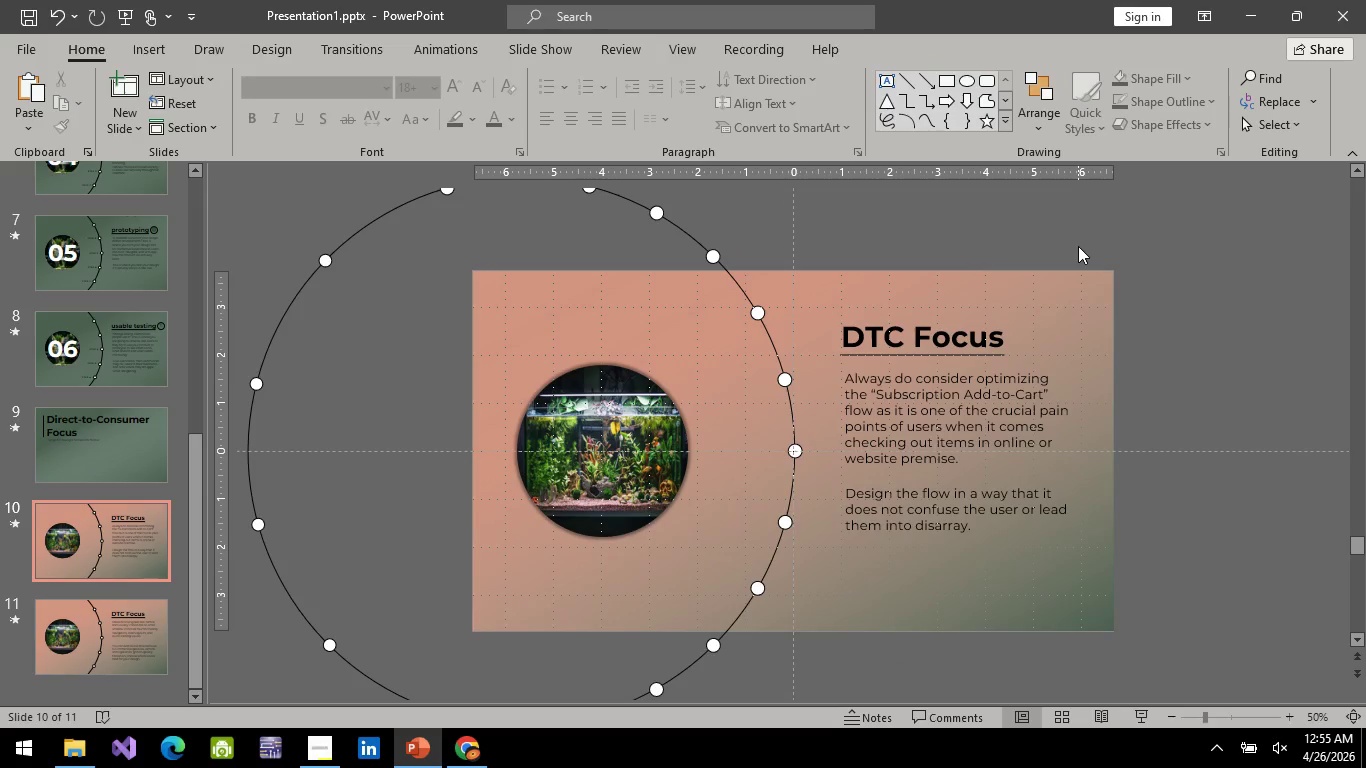 
key(Control+V)
 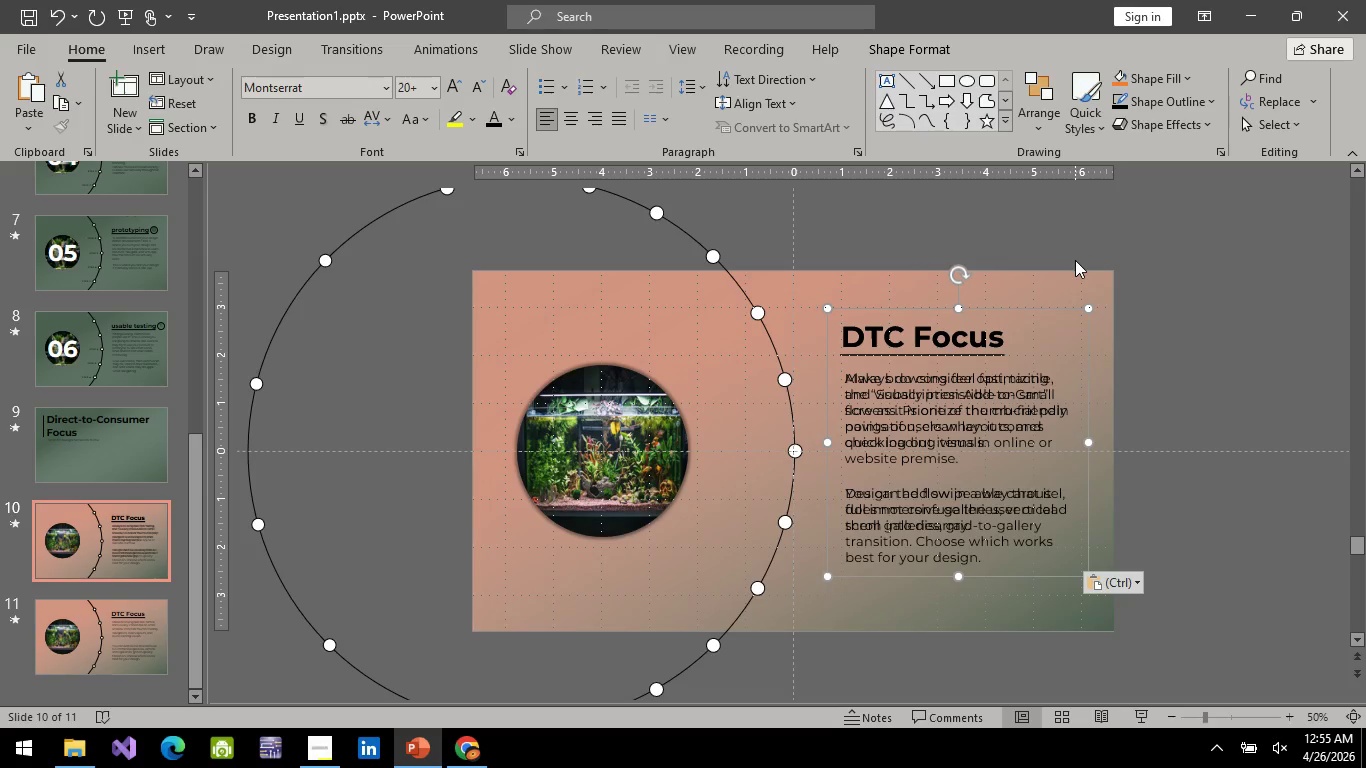 
hold_key(key=ArrowUp, duration=1.52)
 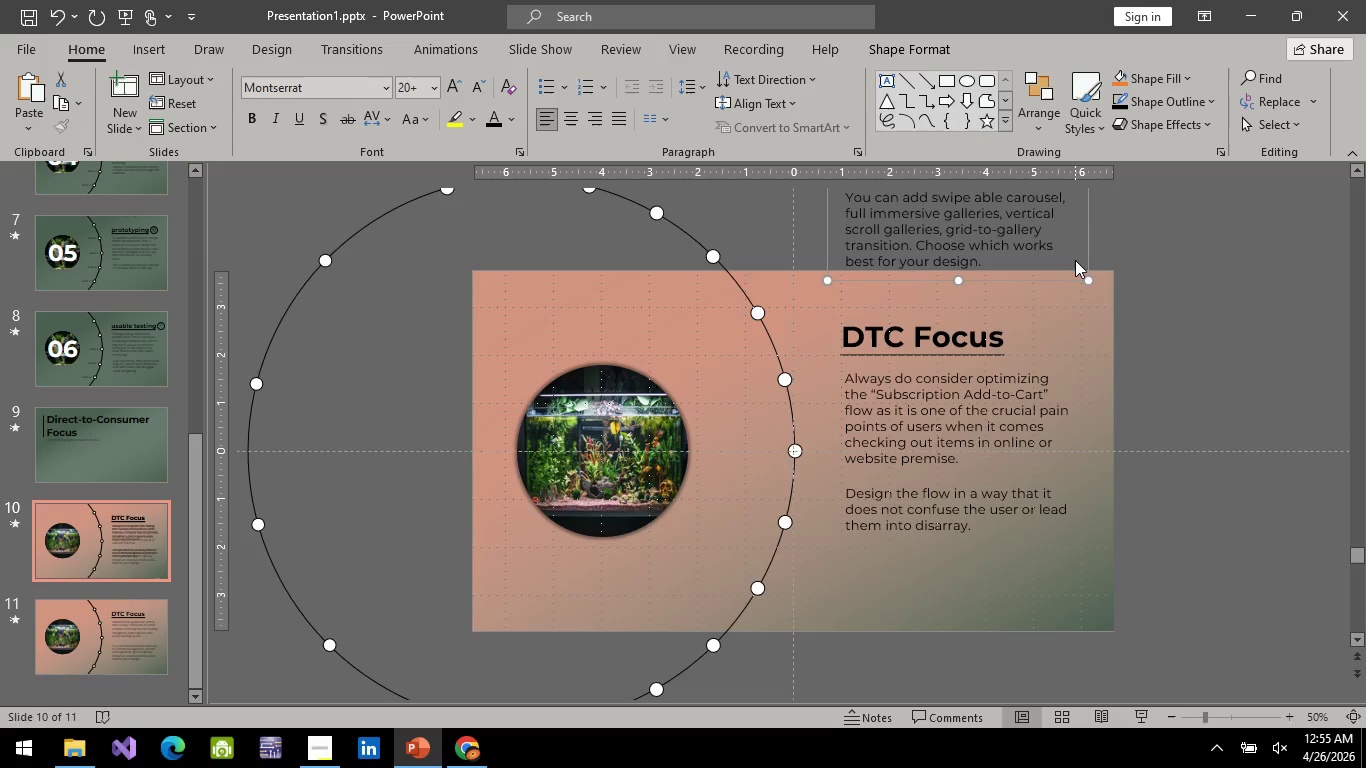 
key(ArrowUp)
 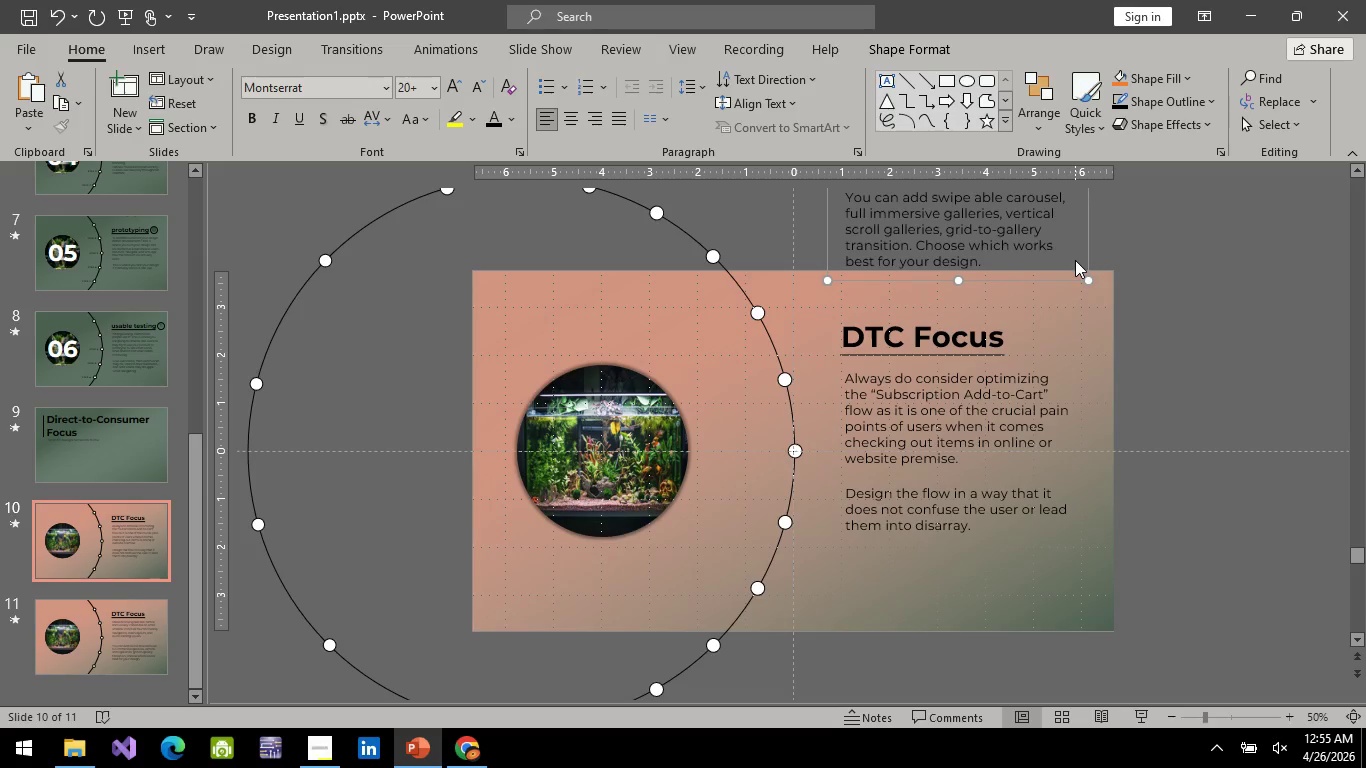 
key(ArrowUp)
 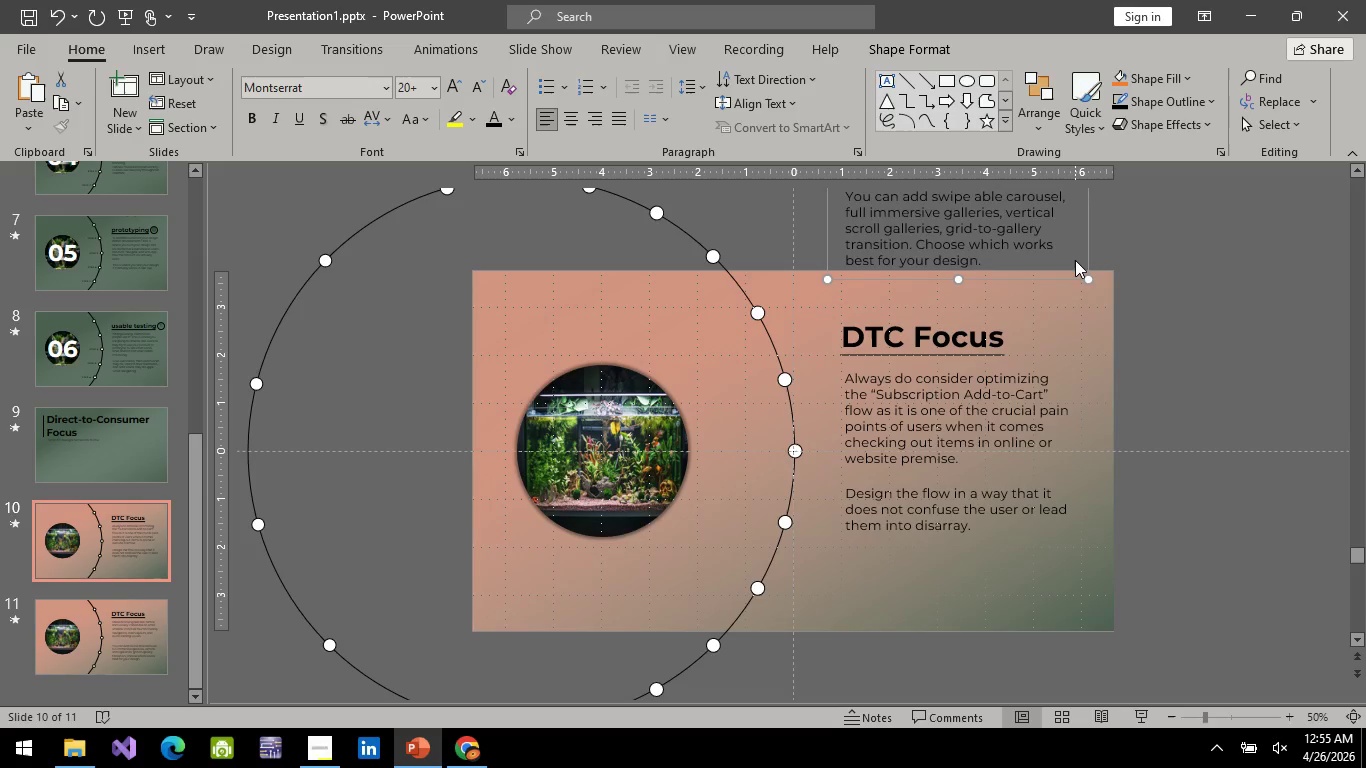 
key(ArrowUp)
 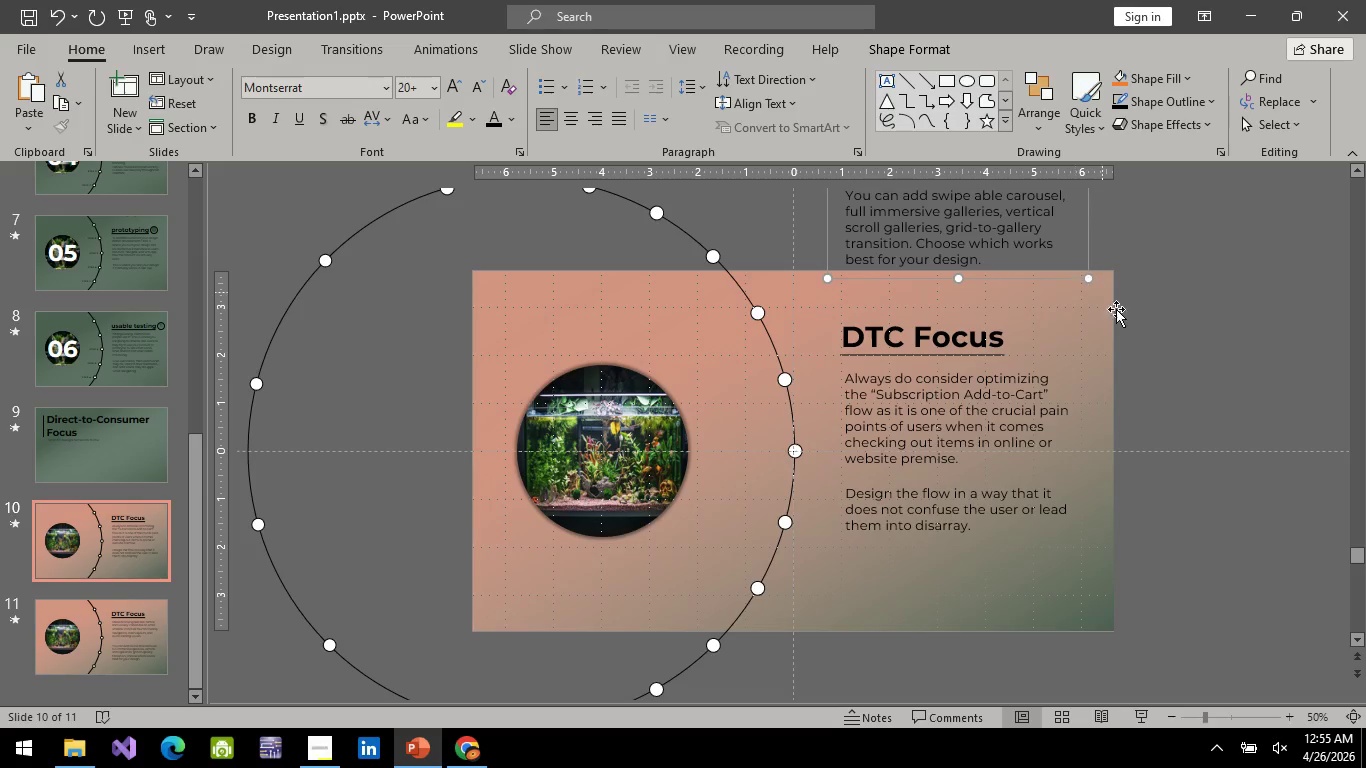 
key(ArrowUp)
 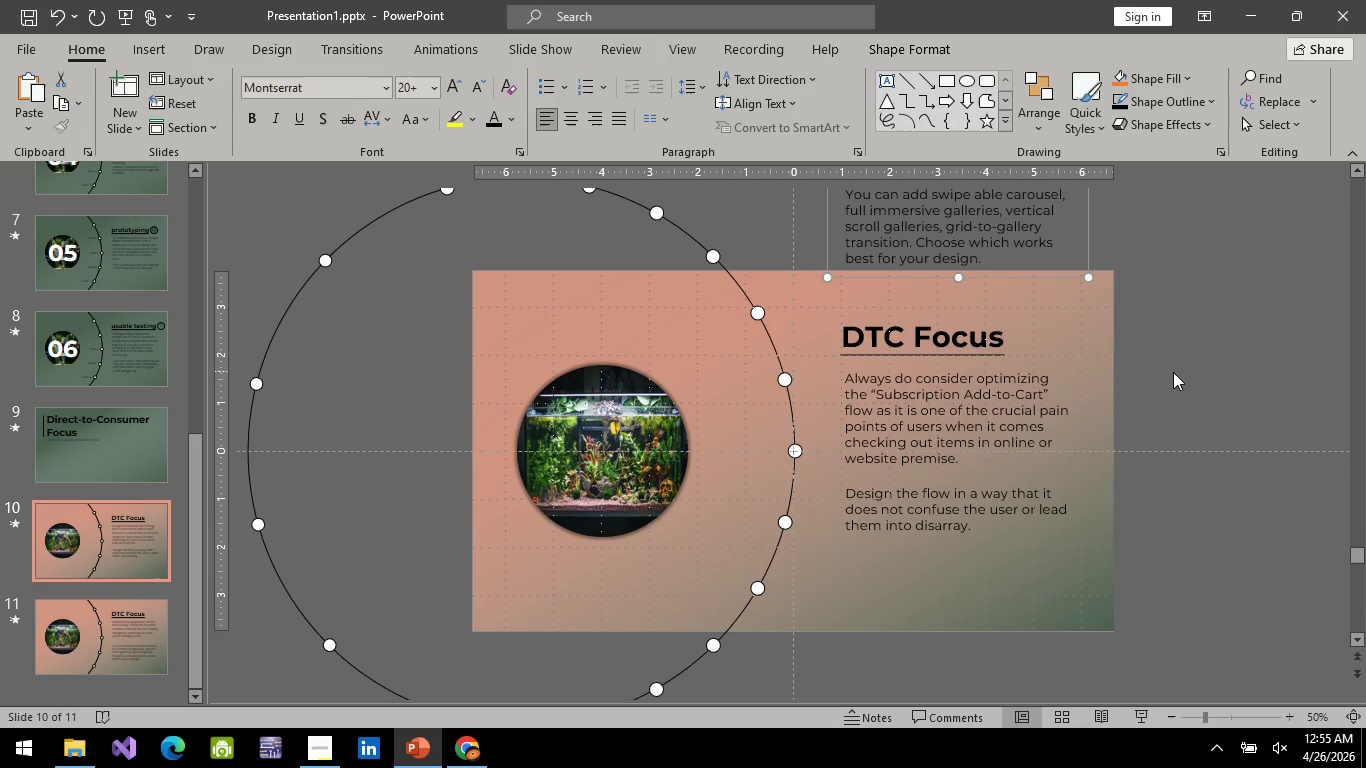 
key(ArrowUp)
 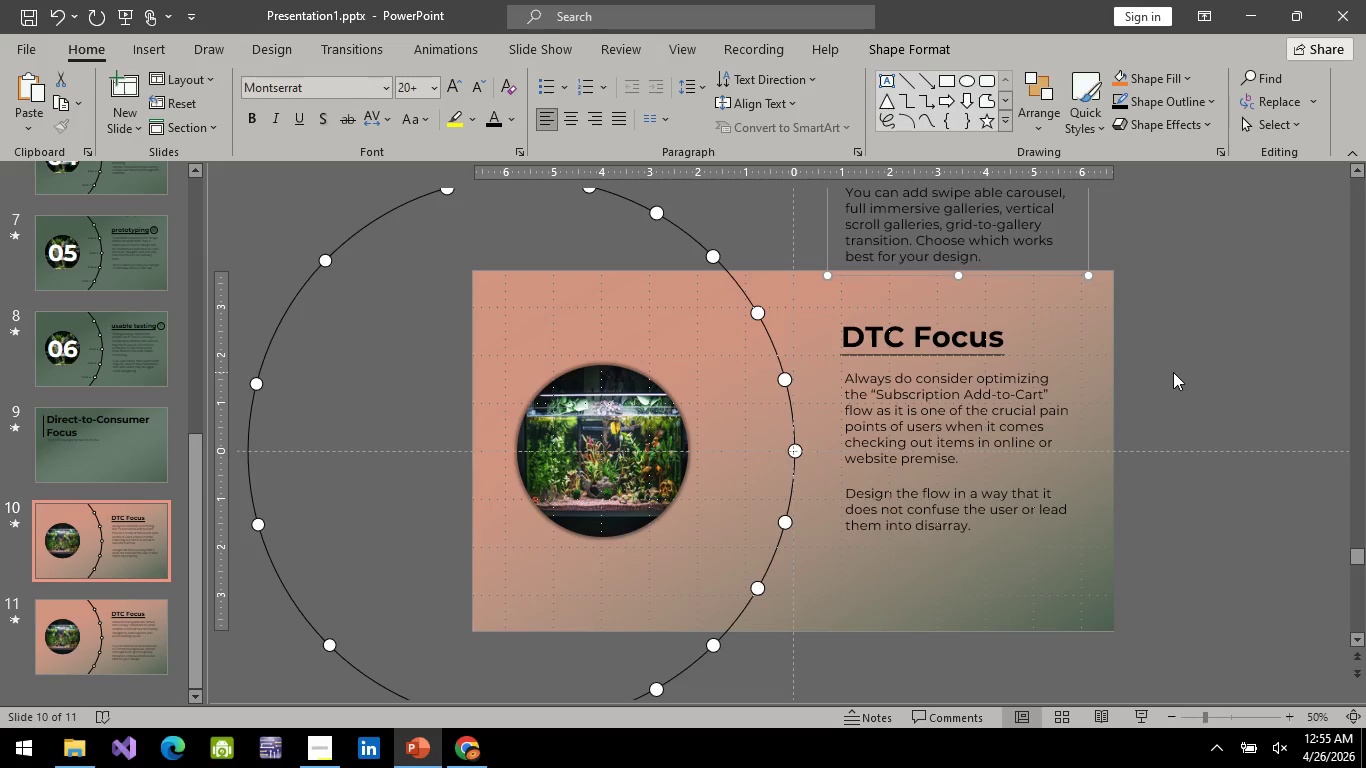 
key(ArrowUp)
 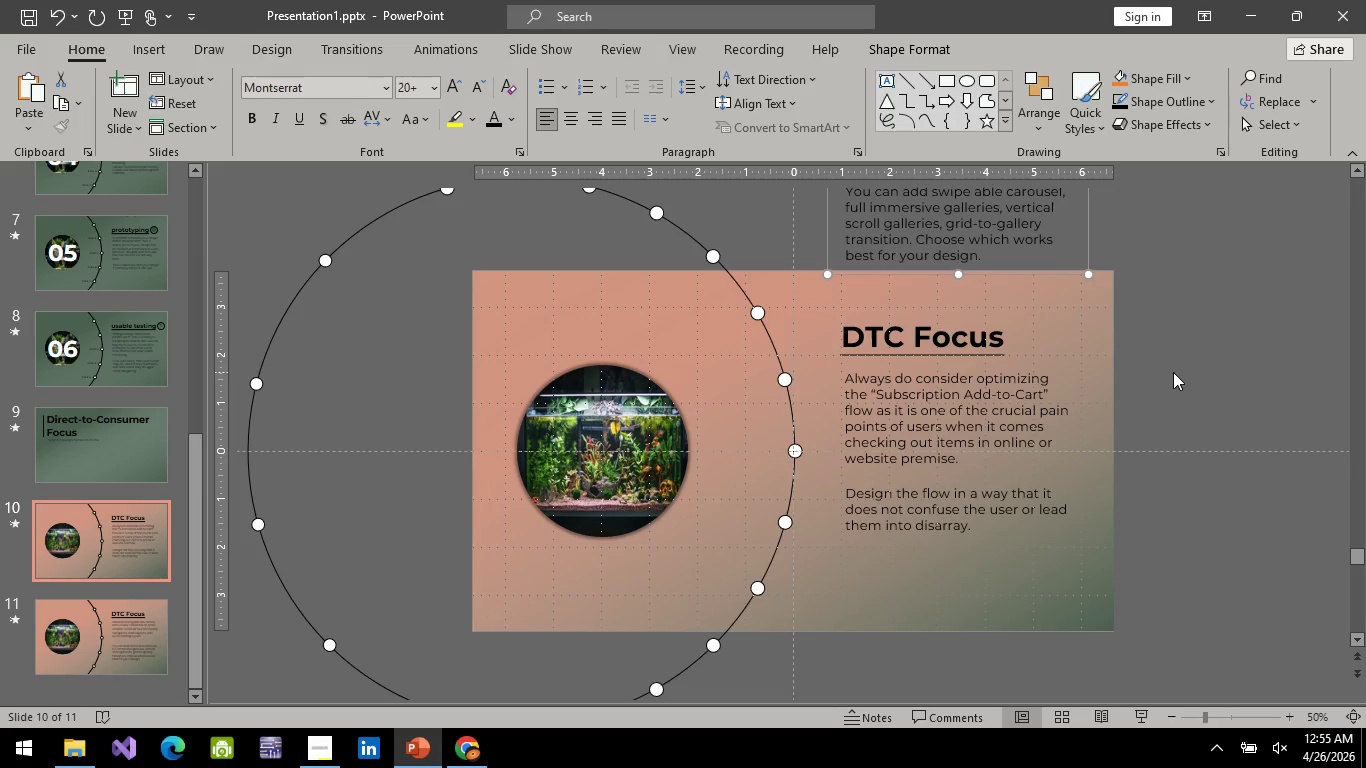 
key(ArrowUp)
 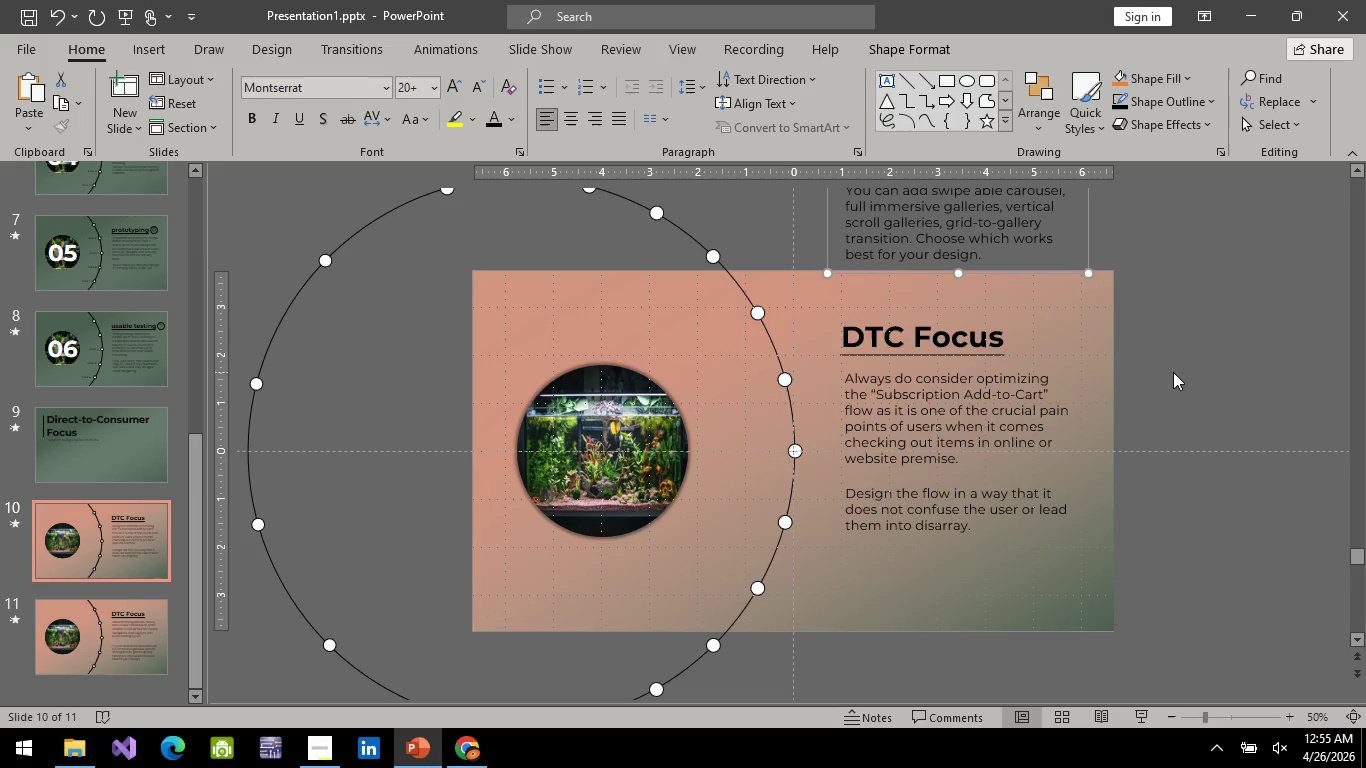 
key(ArrowUp)
 